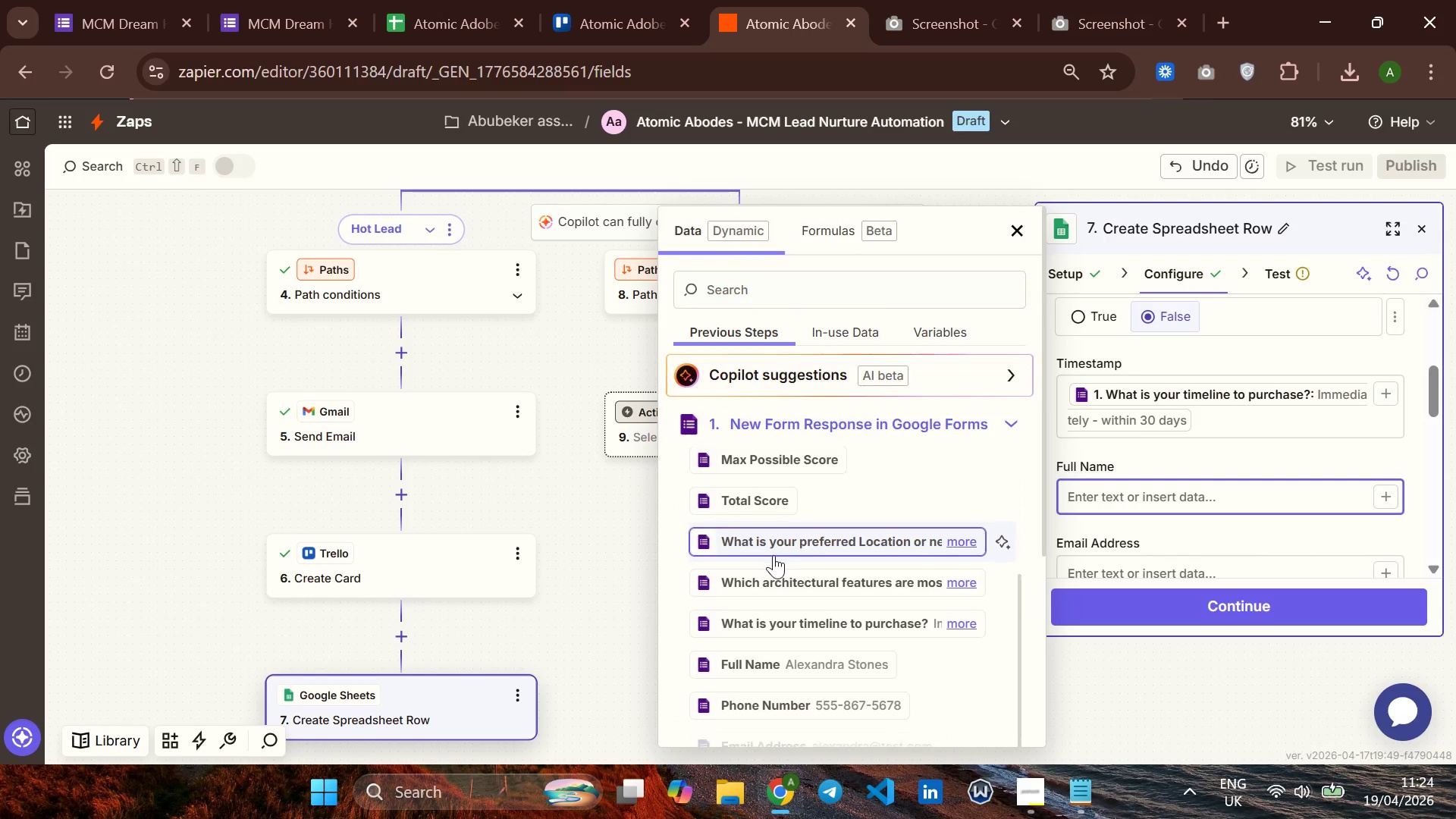 
left_click([751, 652])
 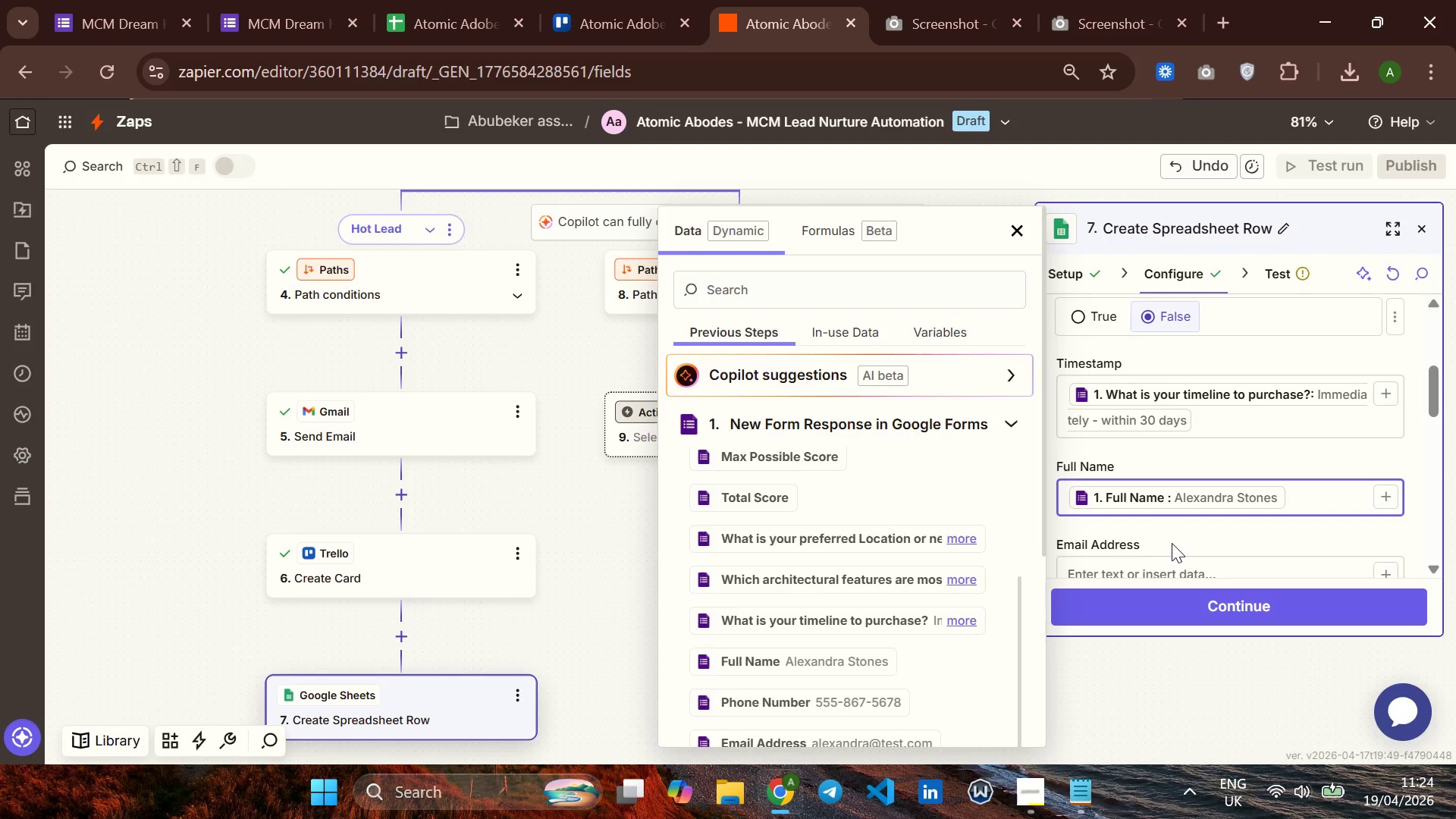 
left_click([1180, 541])
 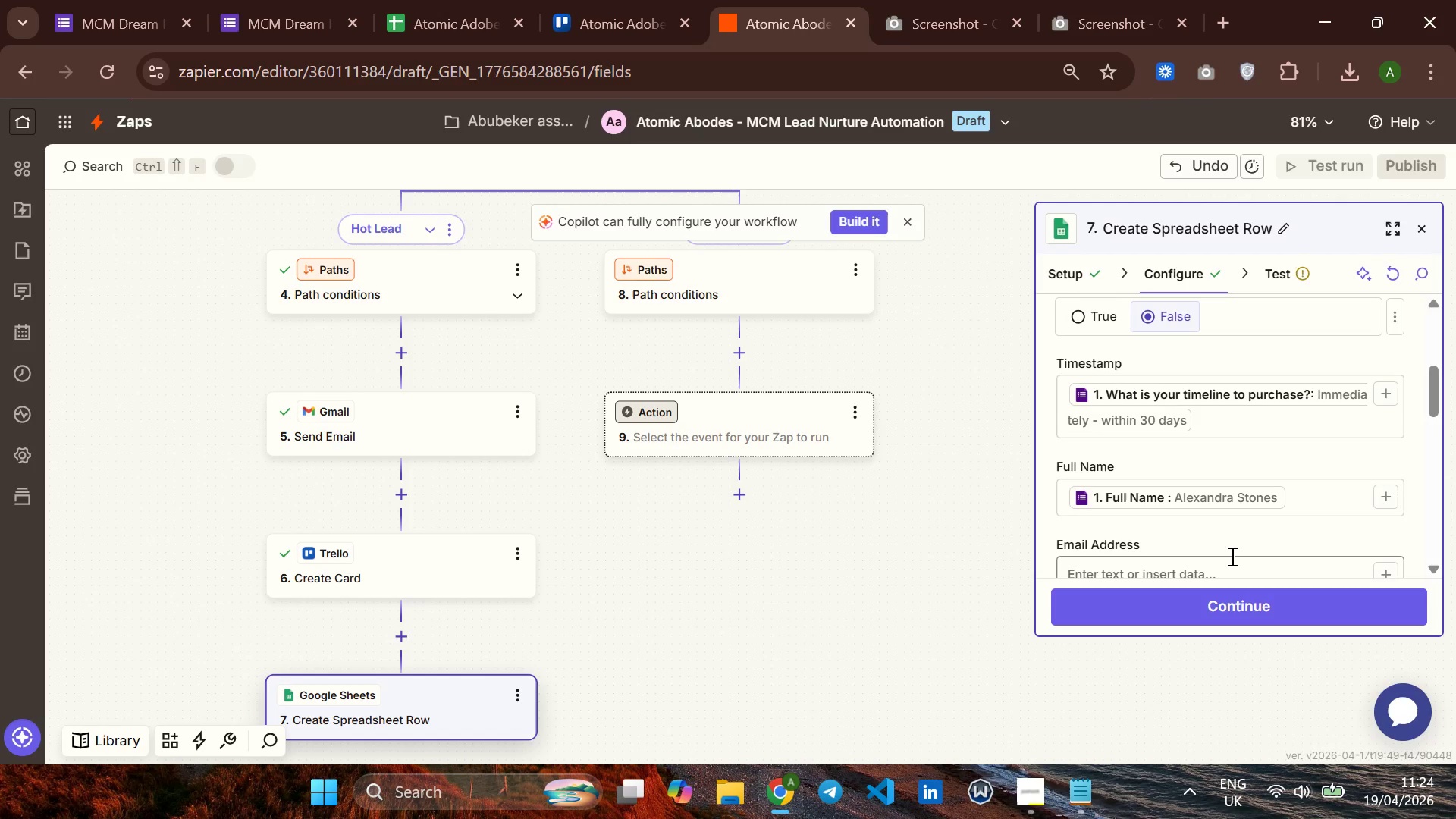 
left_click([1228, 561])
 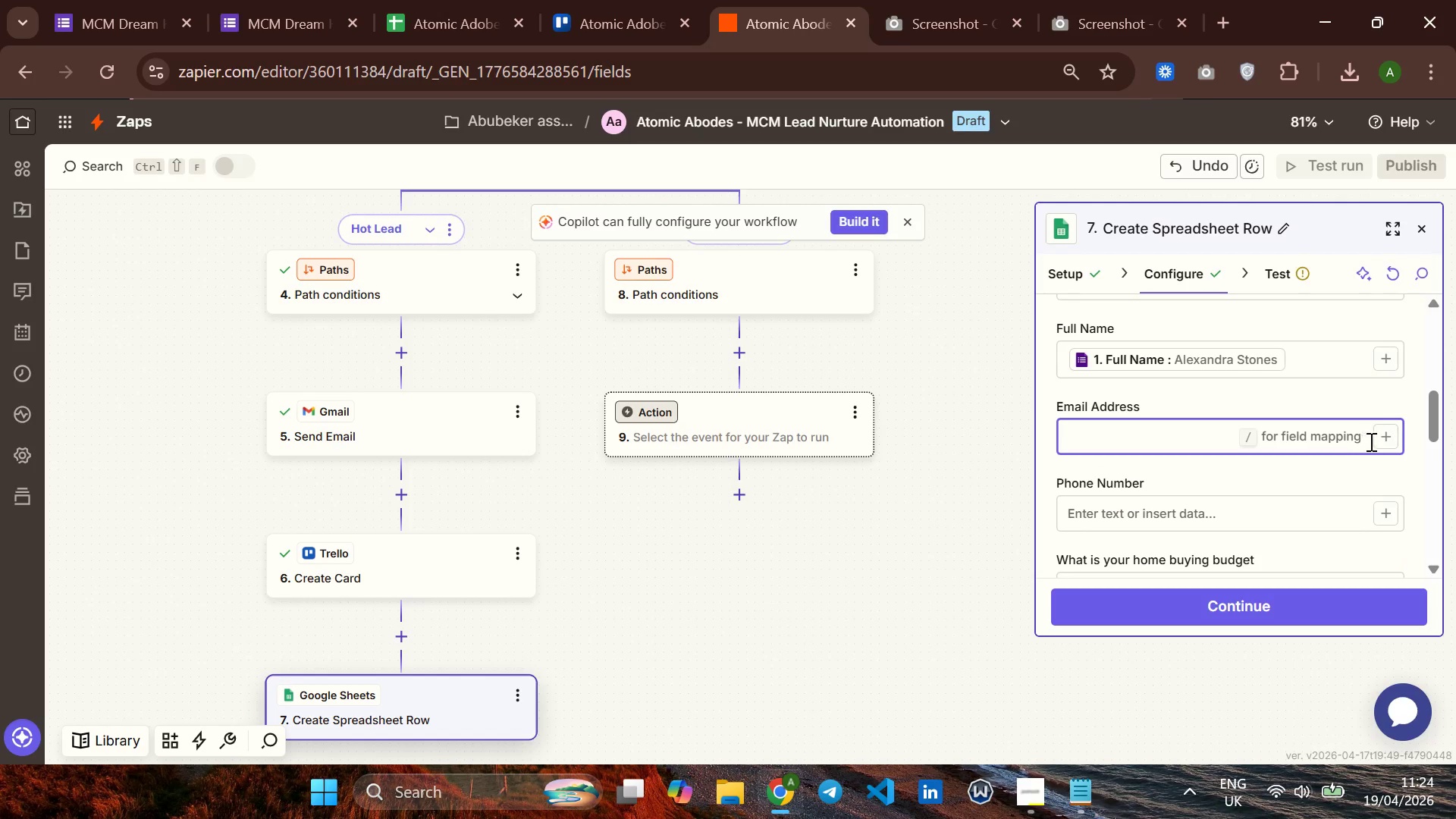 
left_click([1376, 436])
 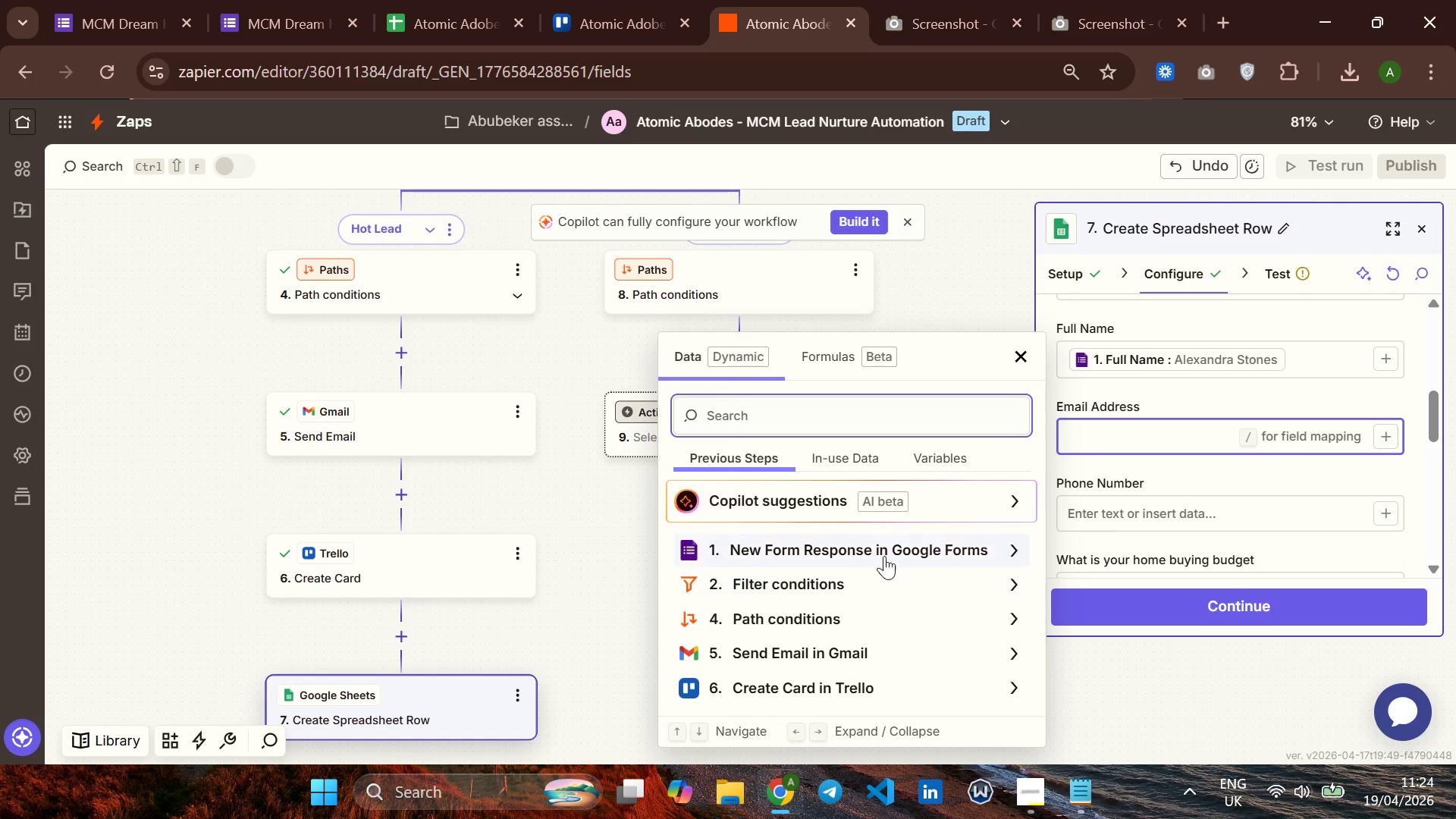 
left_click([884, 549])
 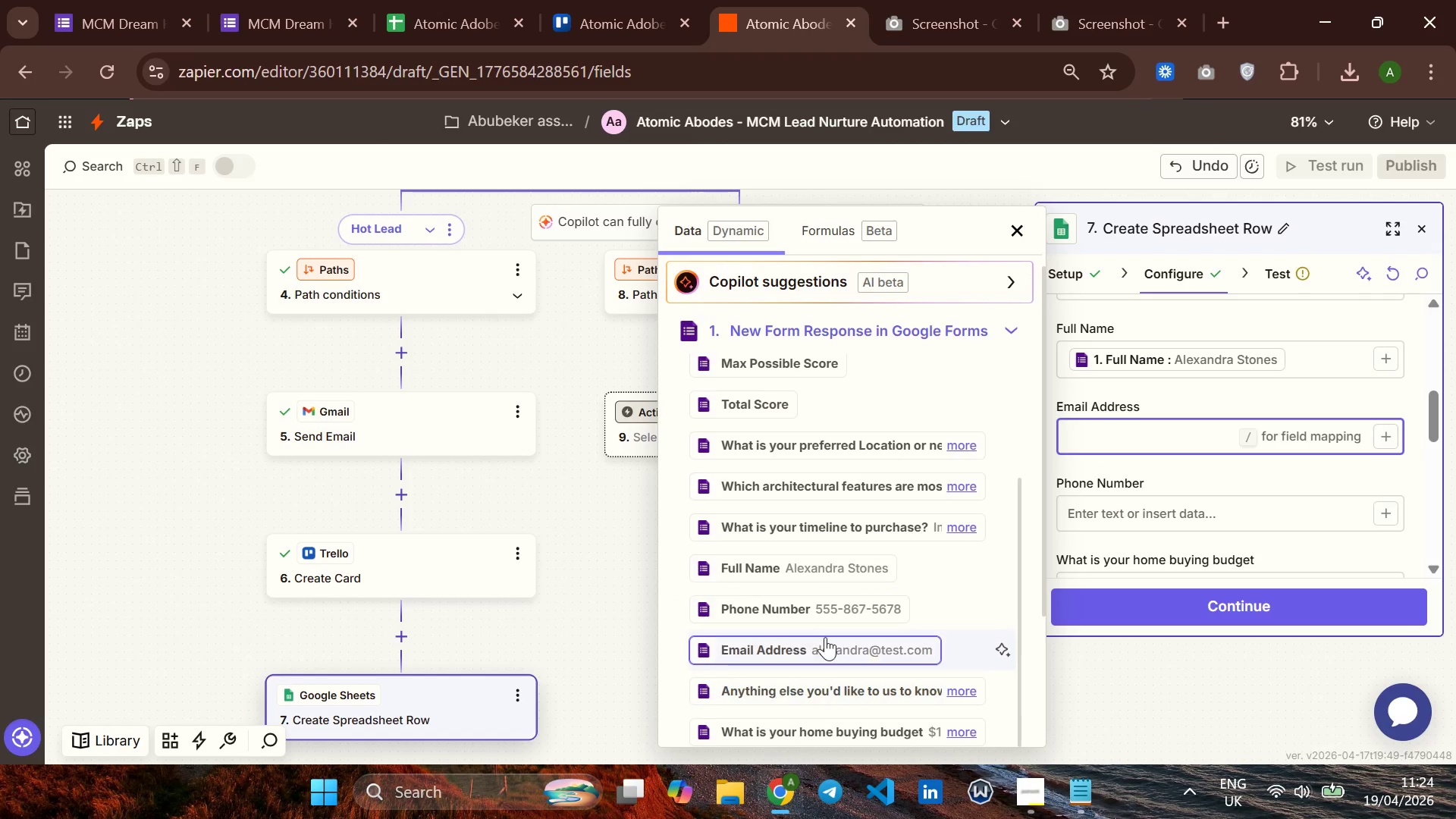 
left_click([824, 642])
 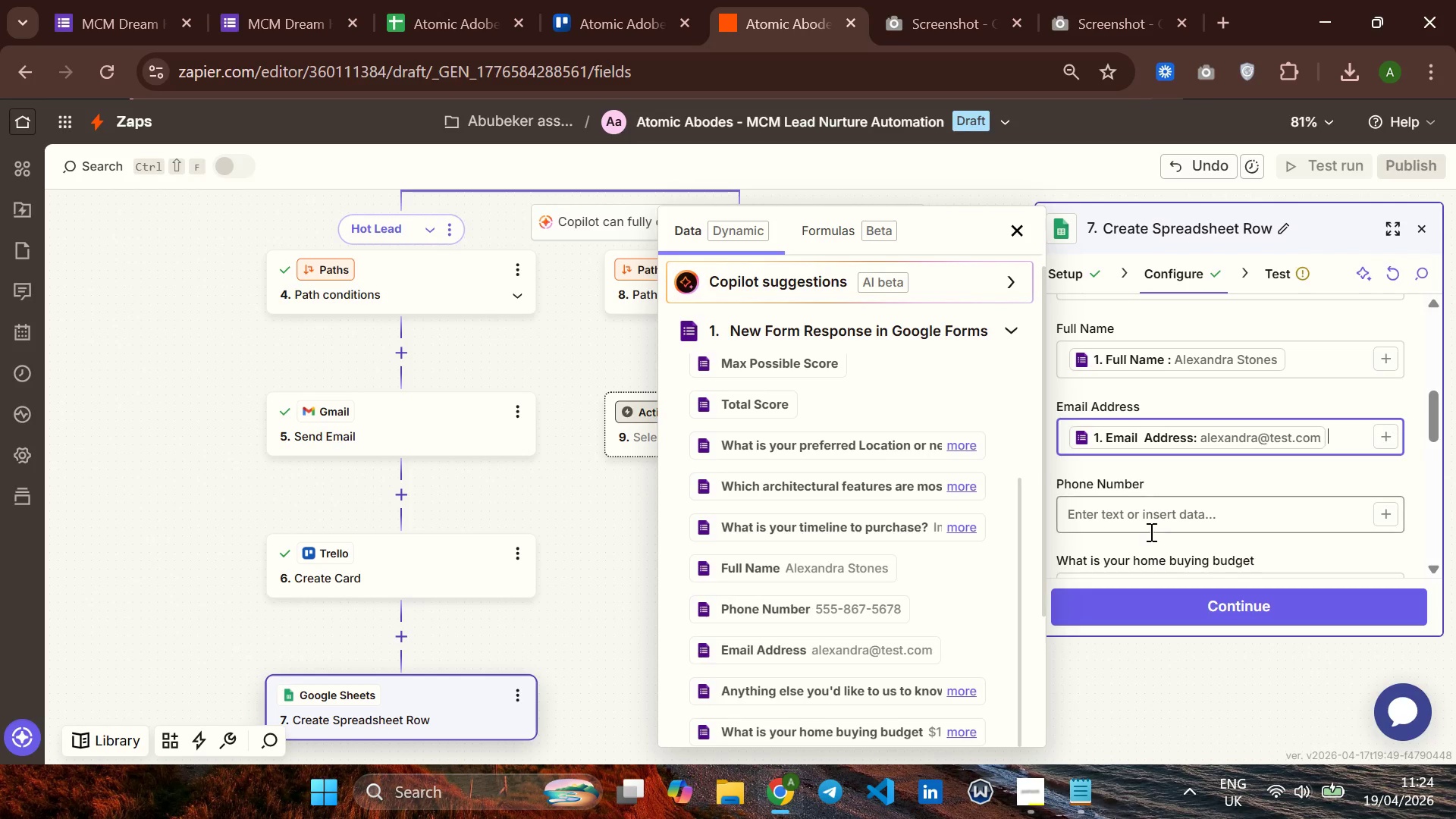 
left_click([1157, 521])
 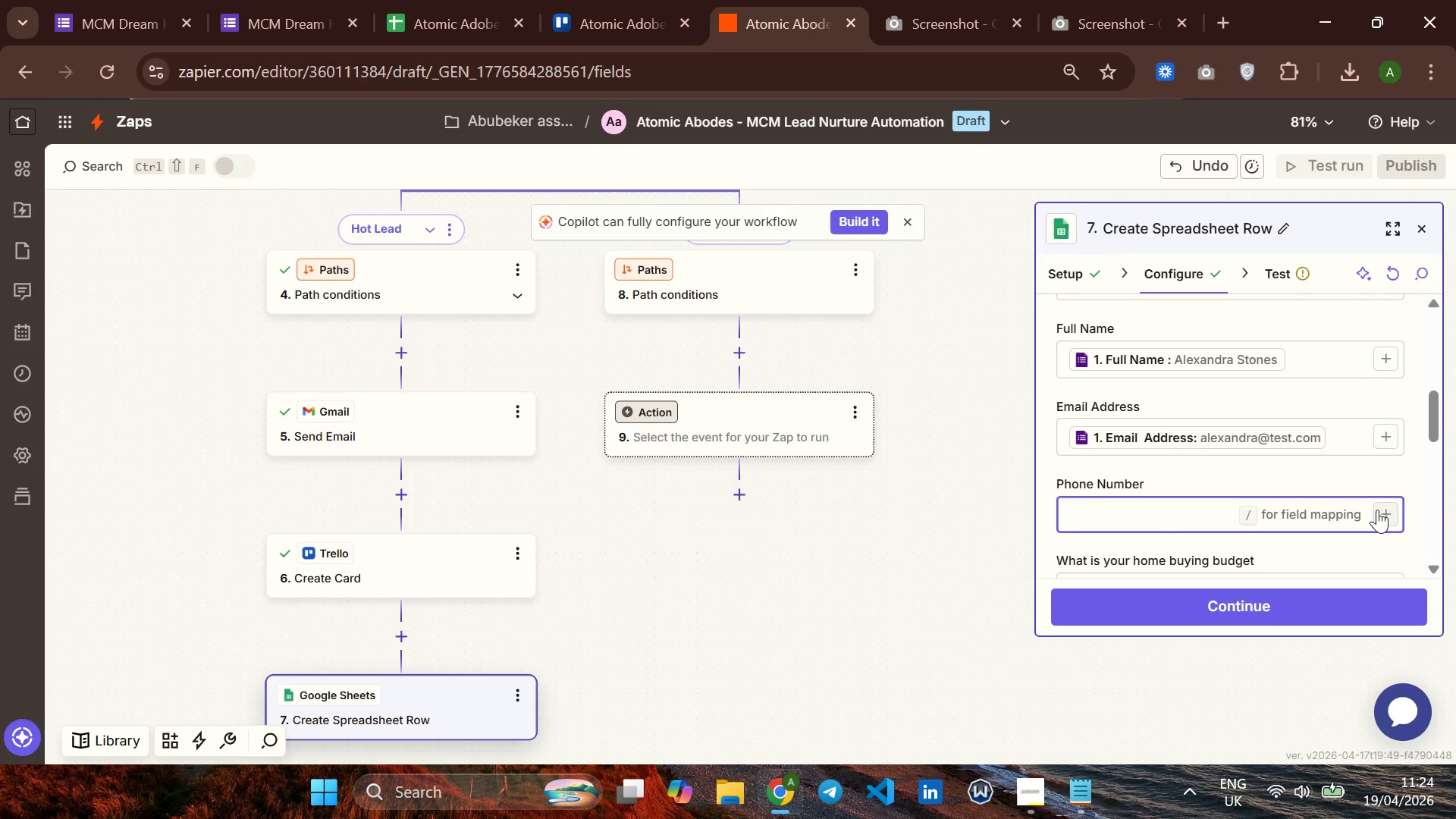 
left_click([1381, 511])
 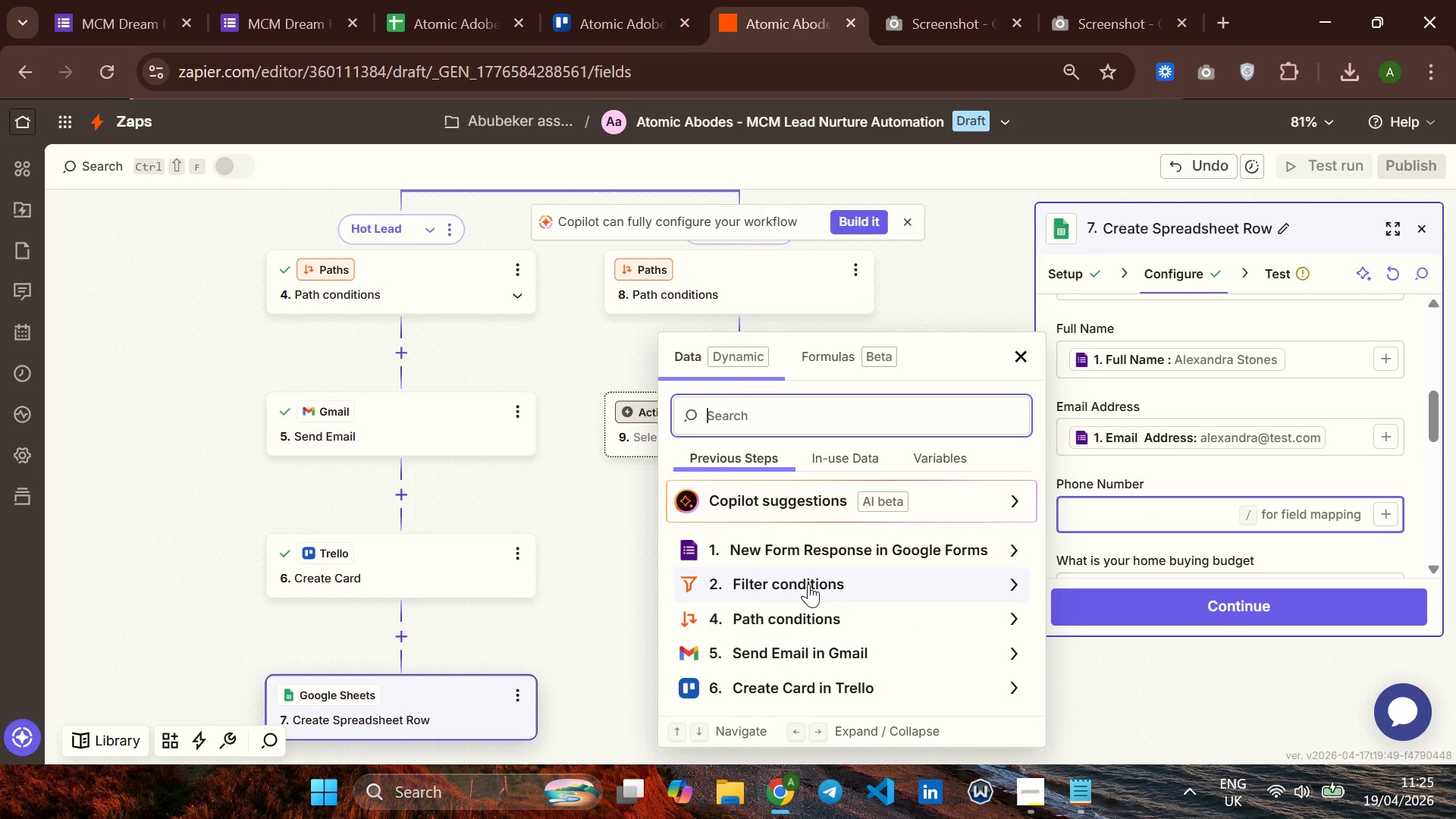 
left_click([874, 545])
 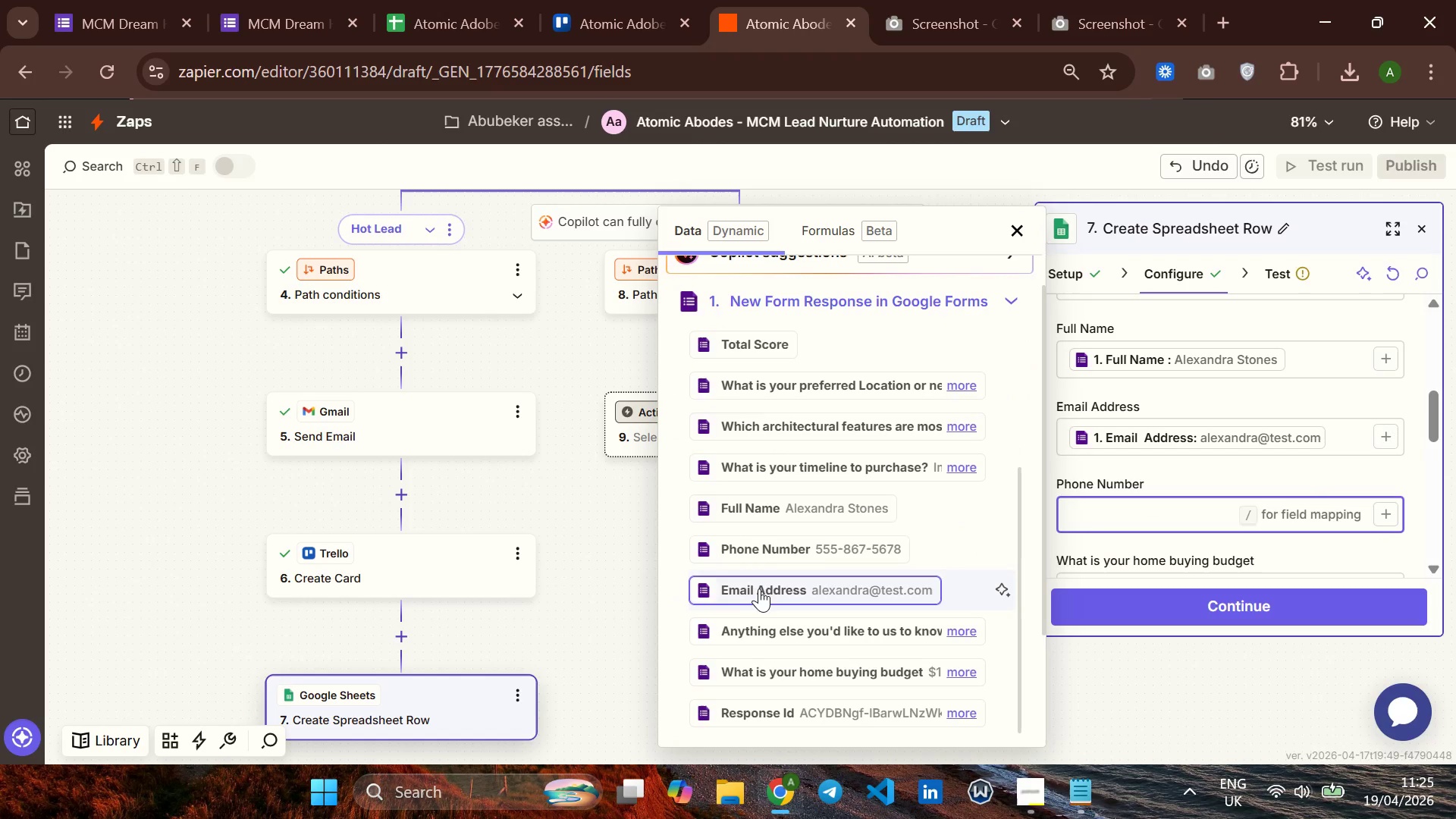 
left_click([753, 558])
 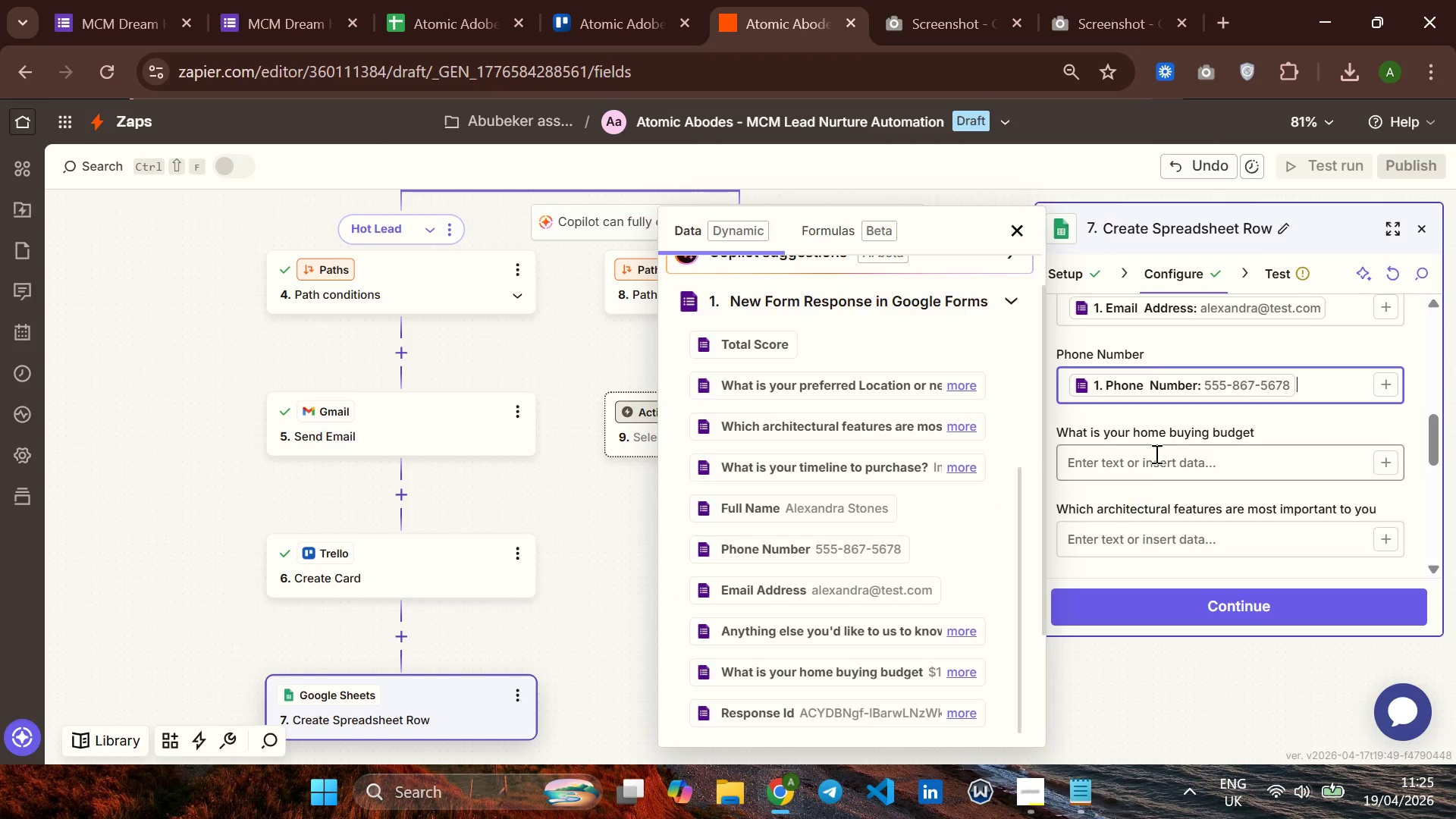 
left_click([1172, 456])
 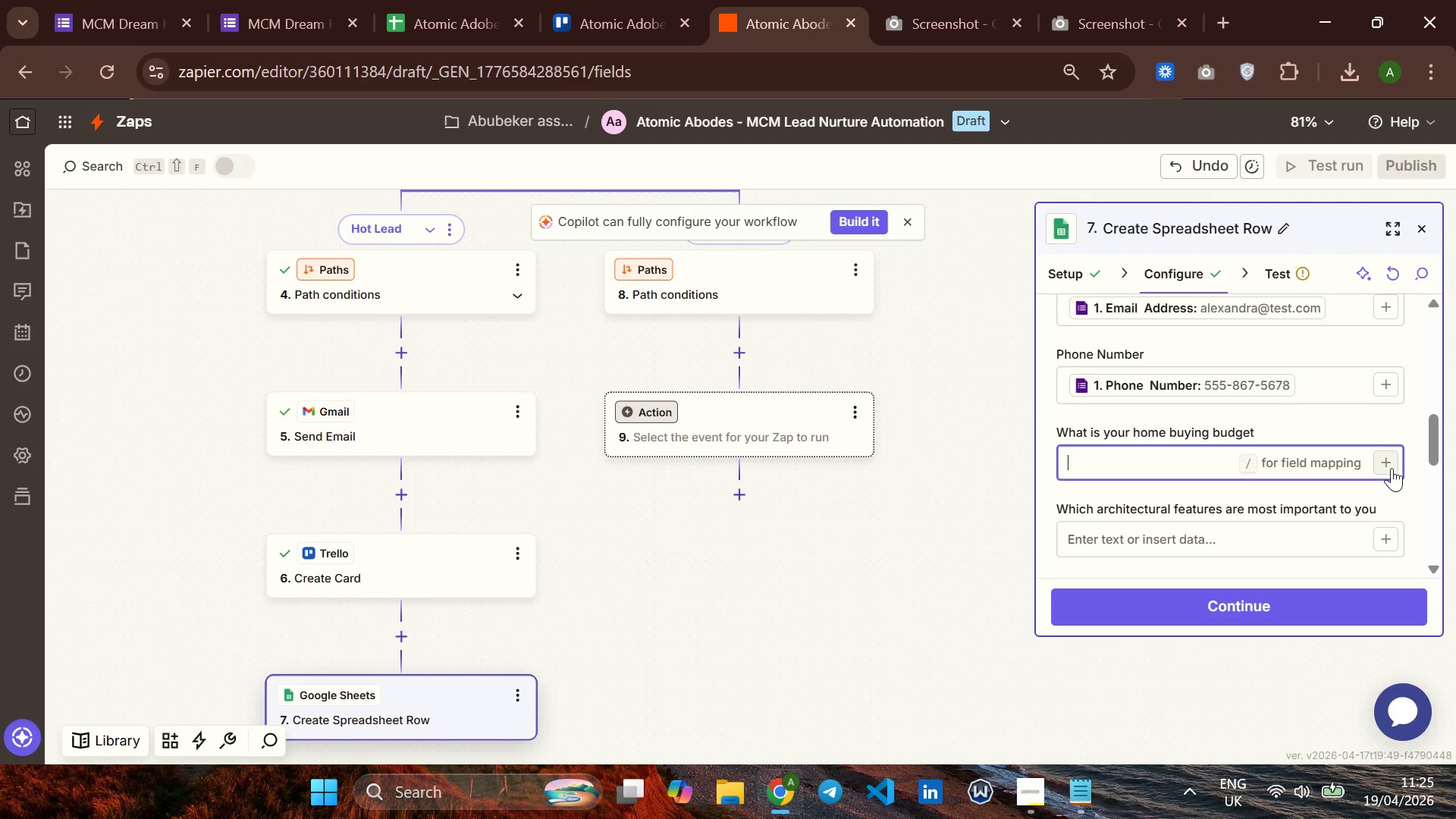 
left_click([1390, 466])
 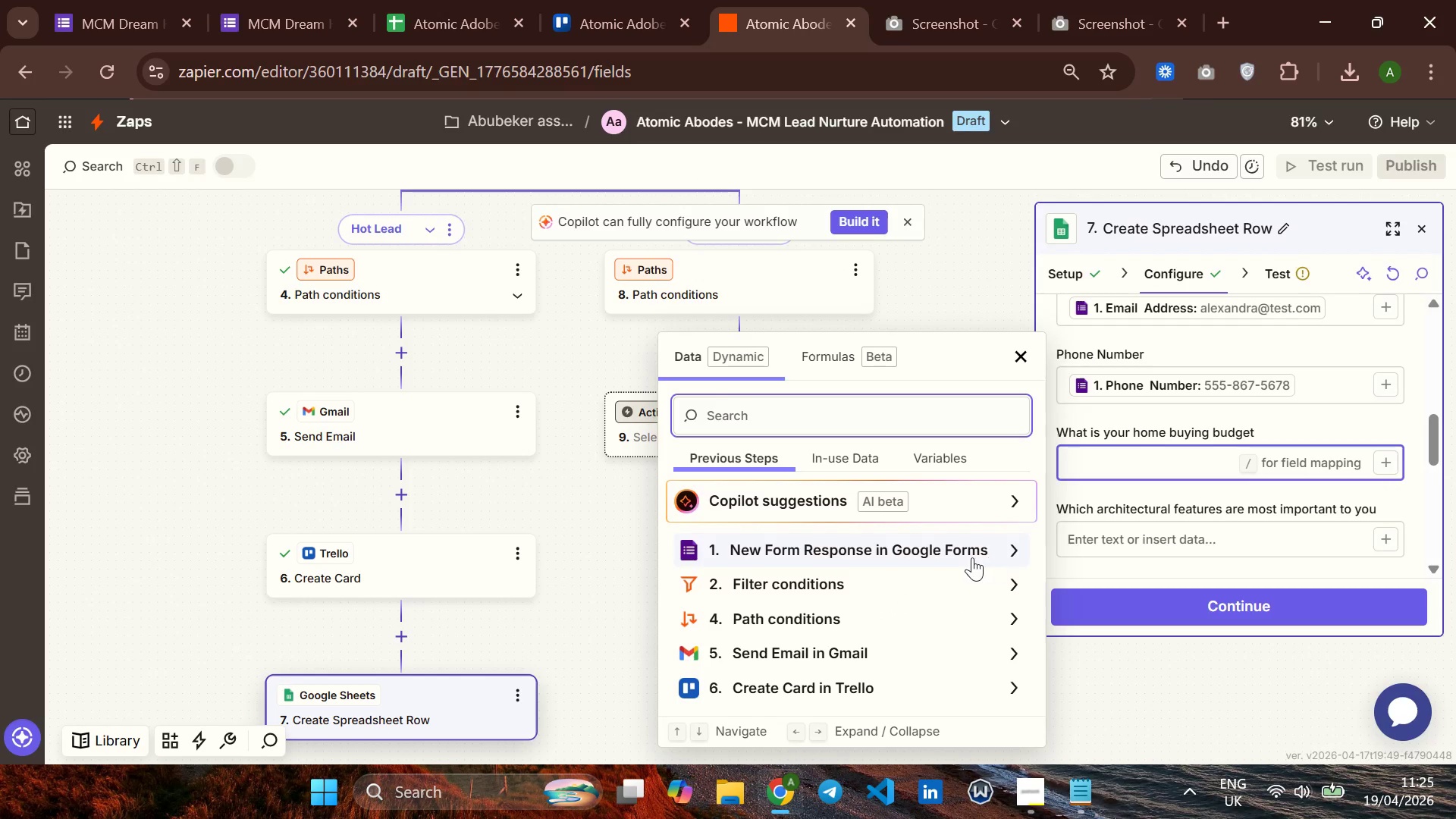 
left_click([965, 557])
 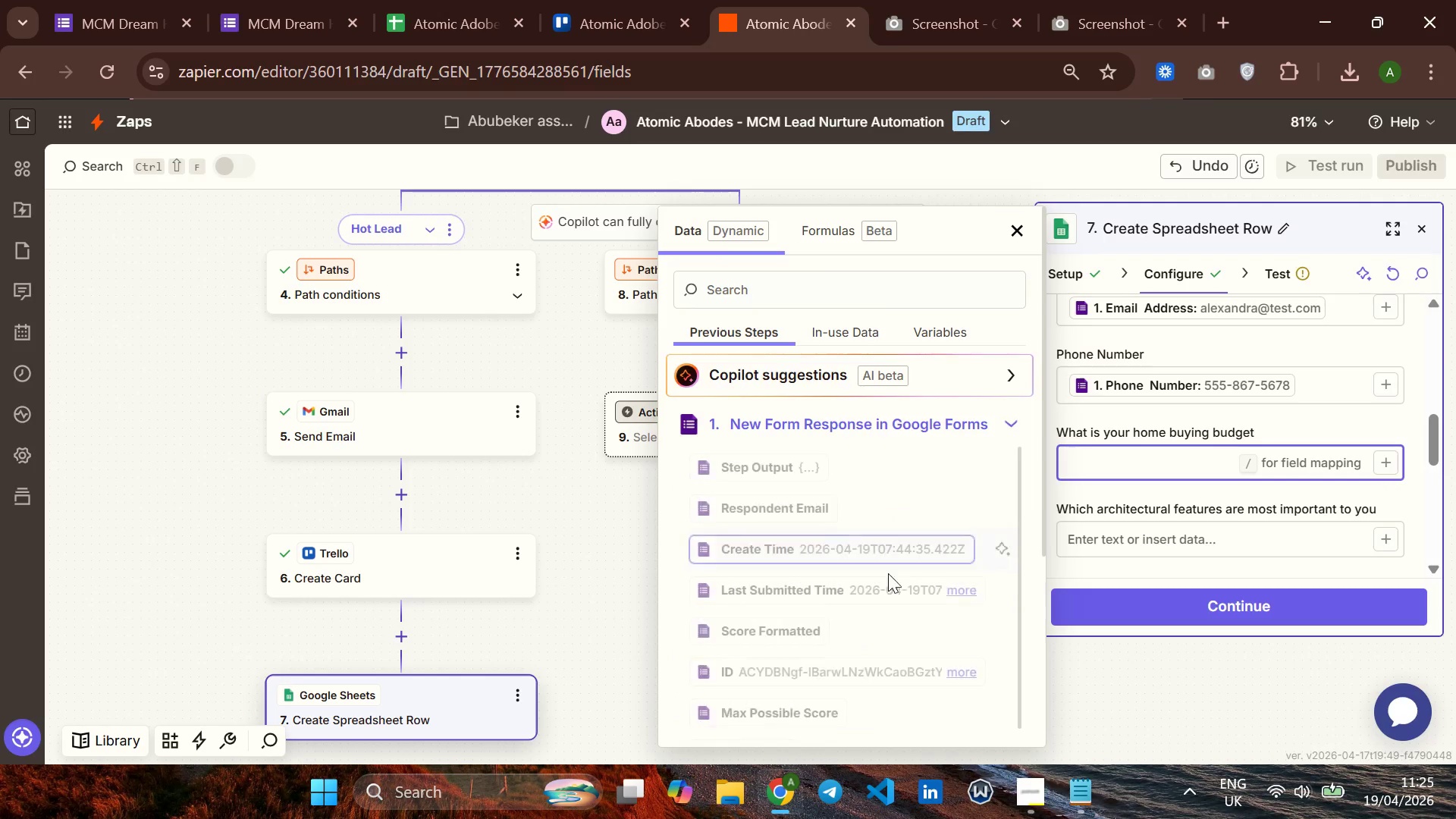 
mouse_move([816, 582])
 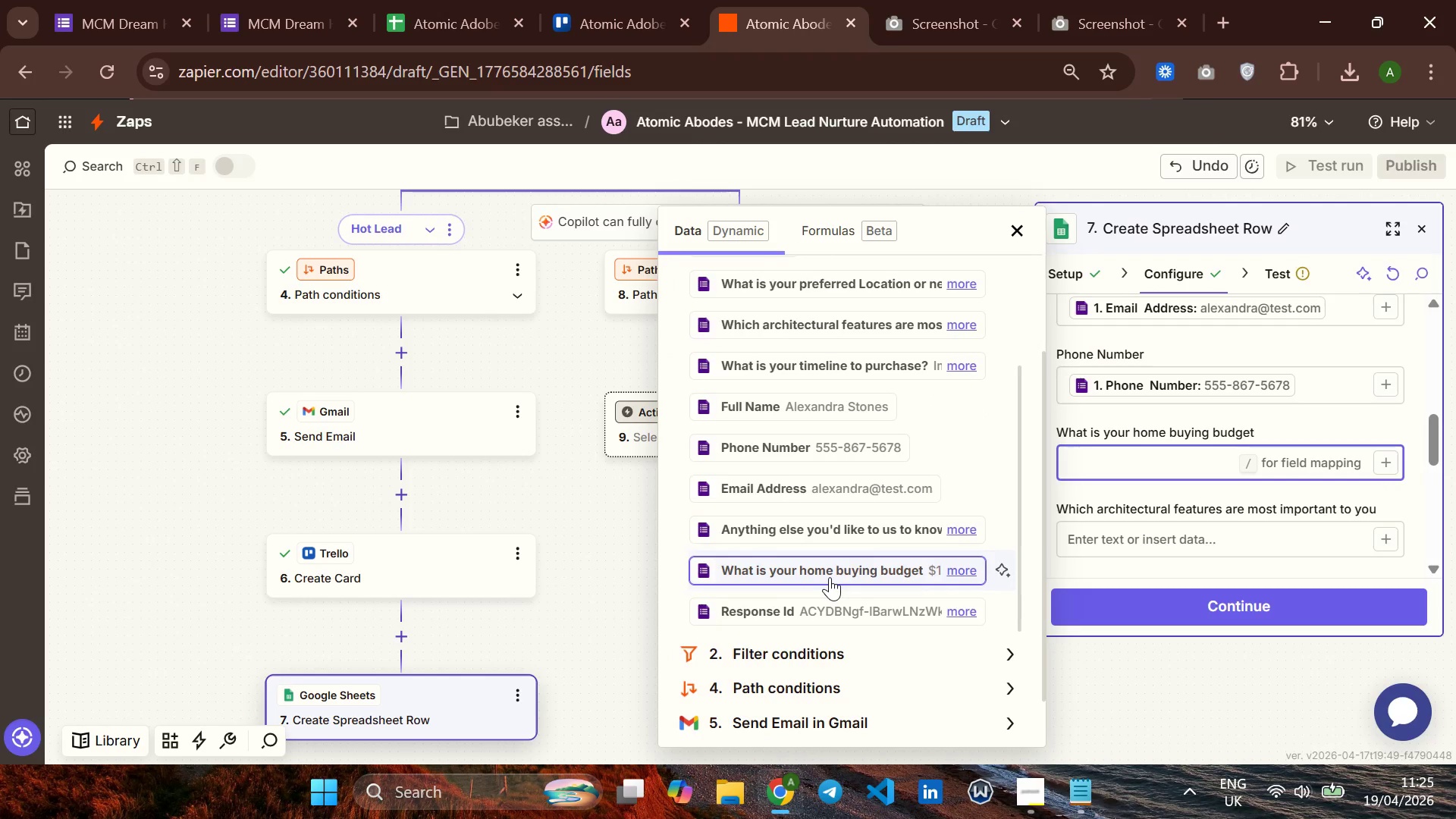 
left_click([830, 577])
 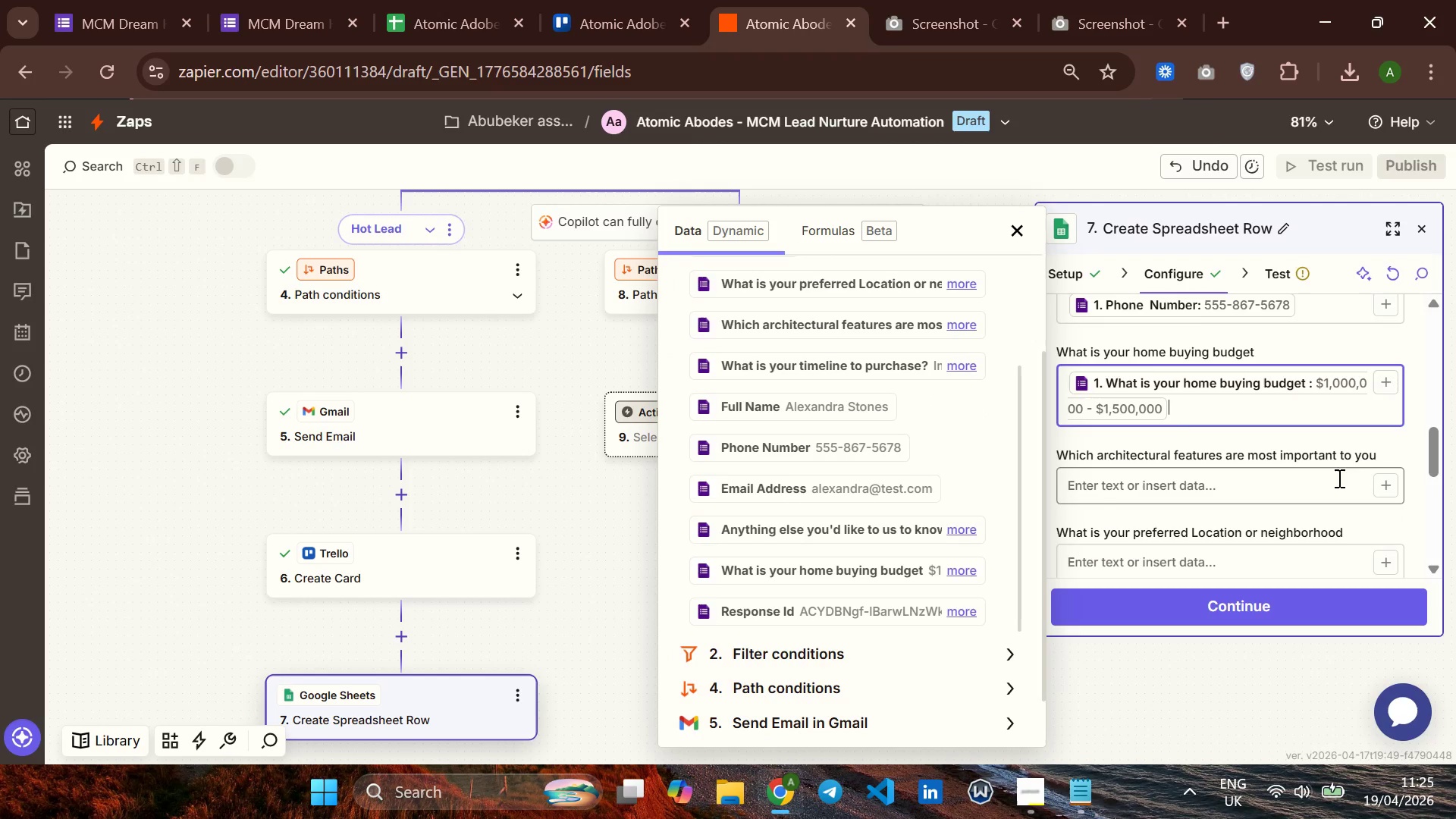 
left_click([1386, 484])
 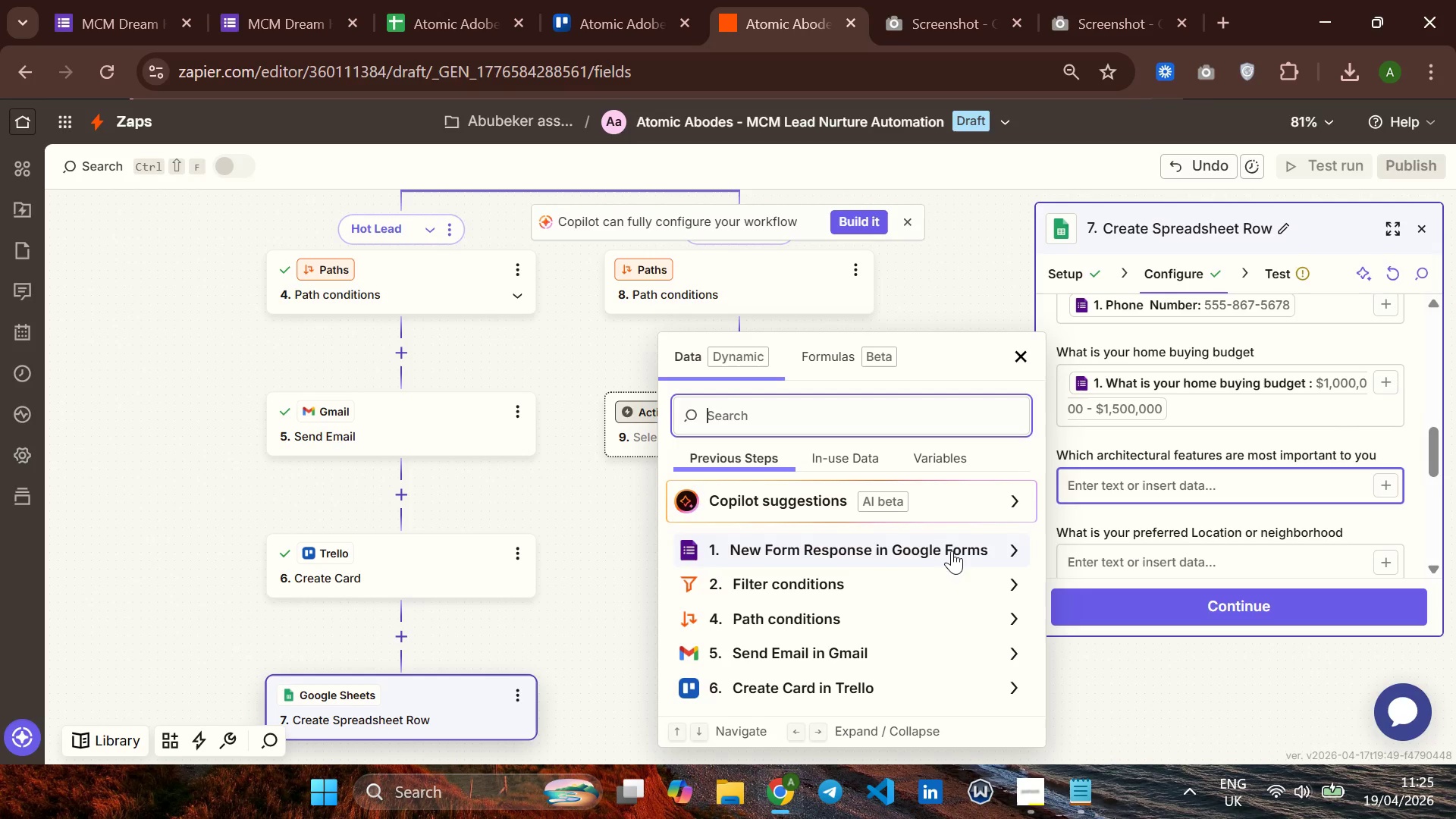 
left_click([930, 551])
 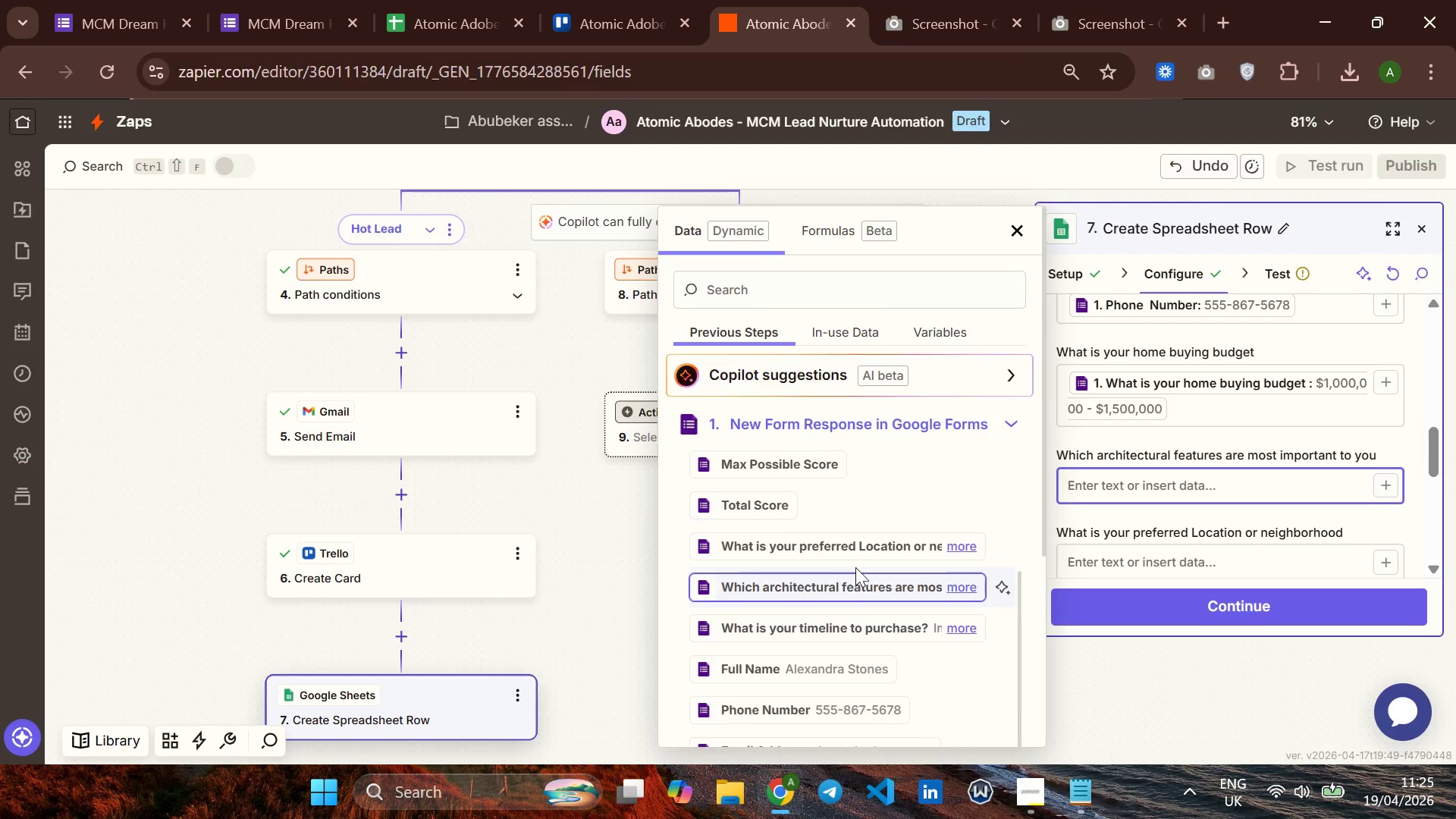 
wait(9.66)
 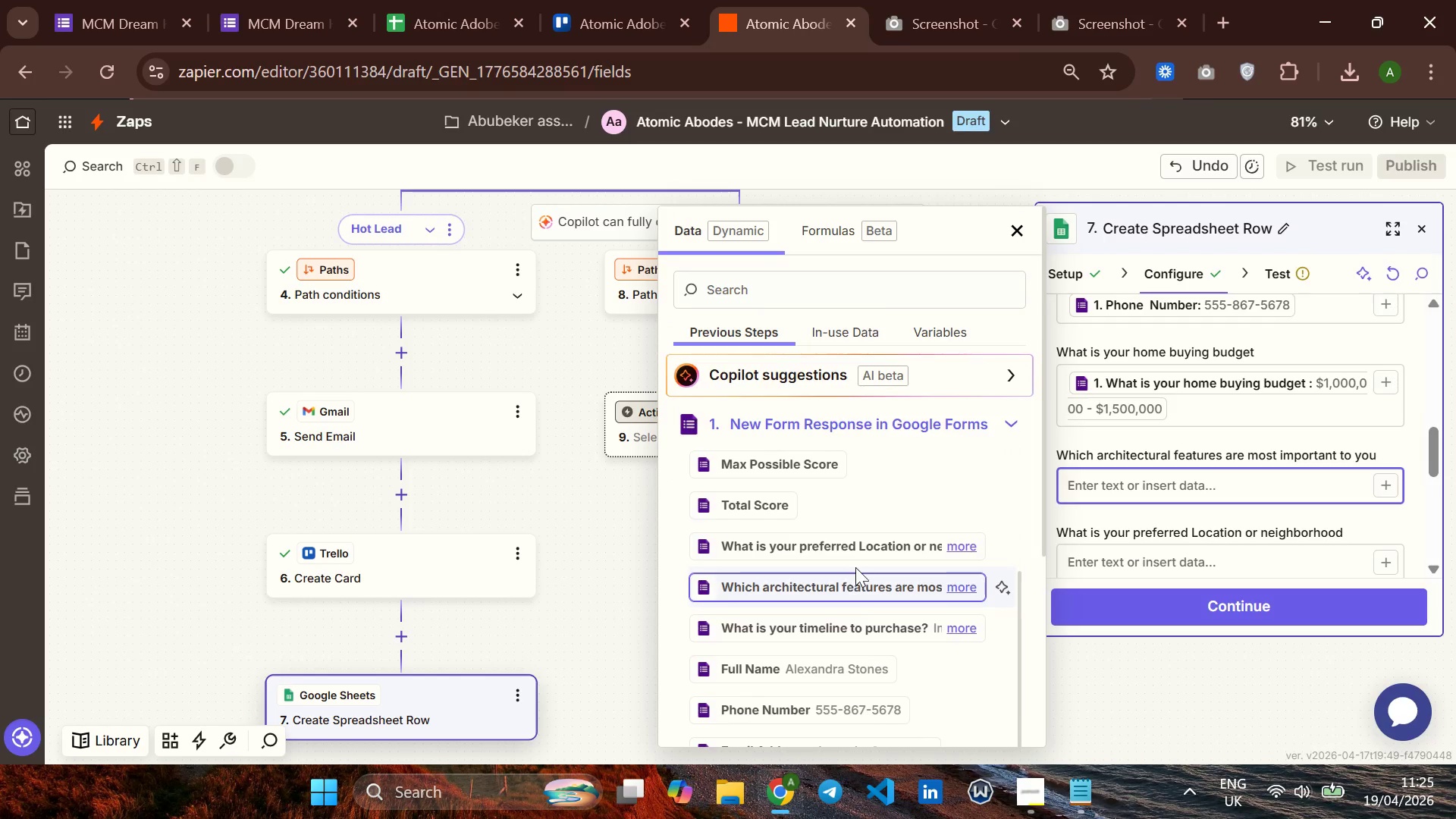 
left_click([872, 592])
 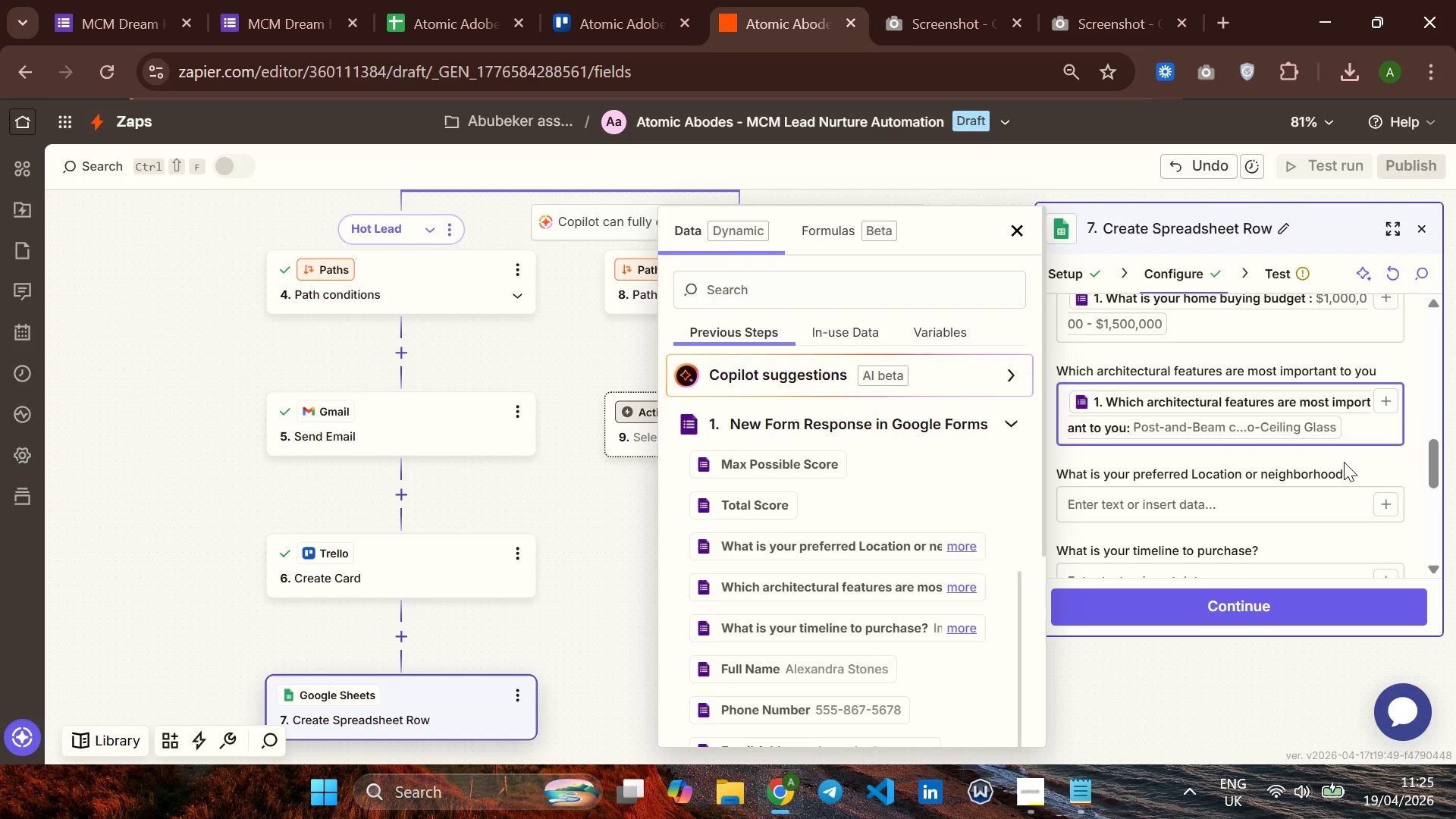 
left_click([1379, 498])
 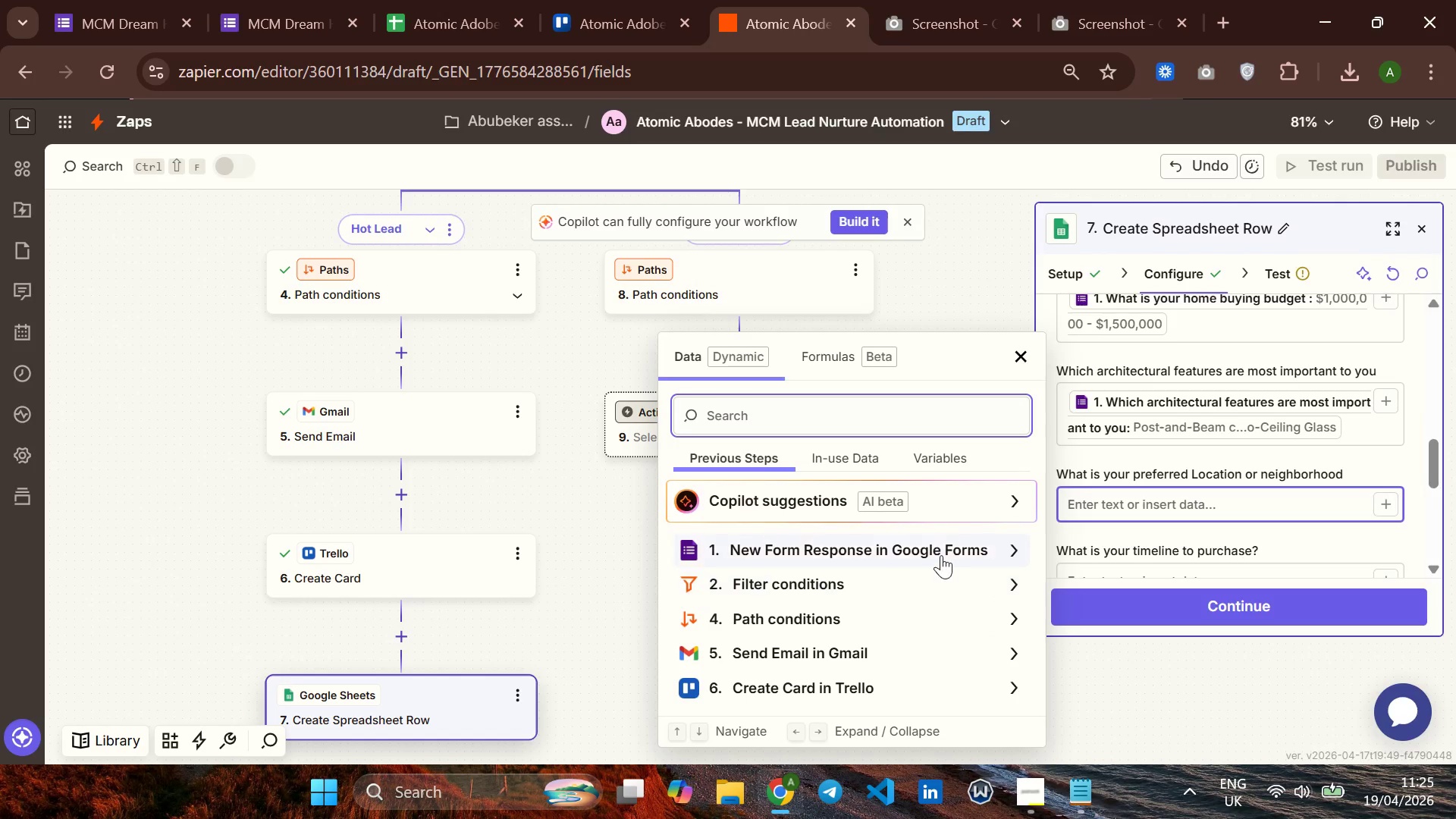 
left_click([937, 550])
 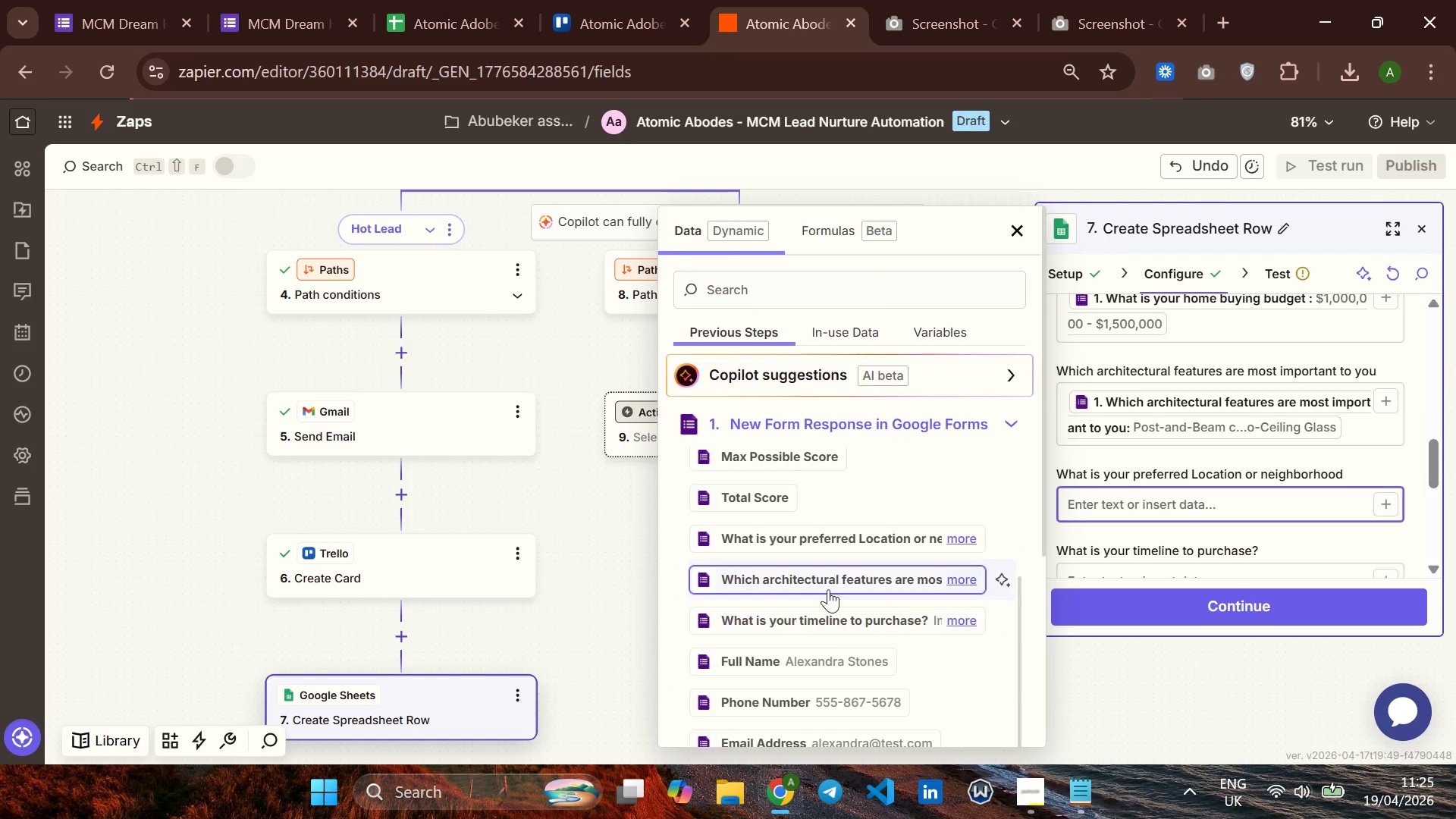 
left_click([817, 547])
 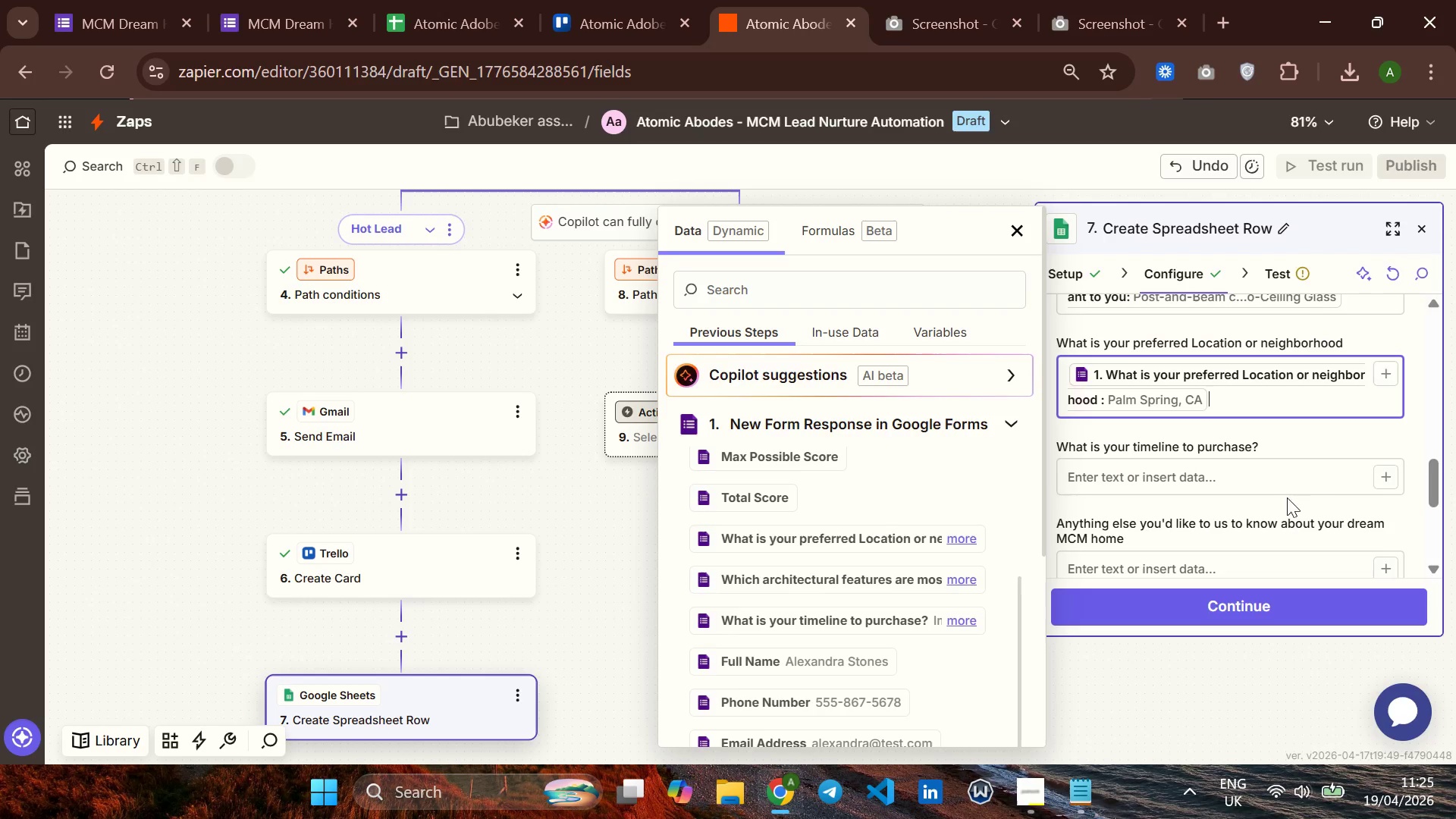 
left_click([1385, 473])
 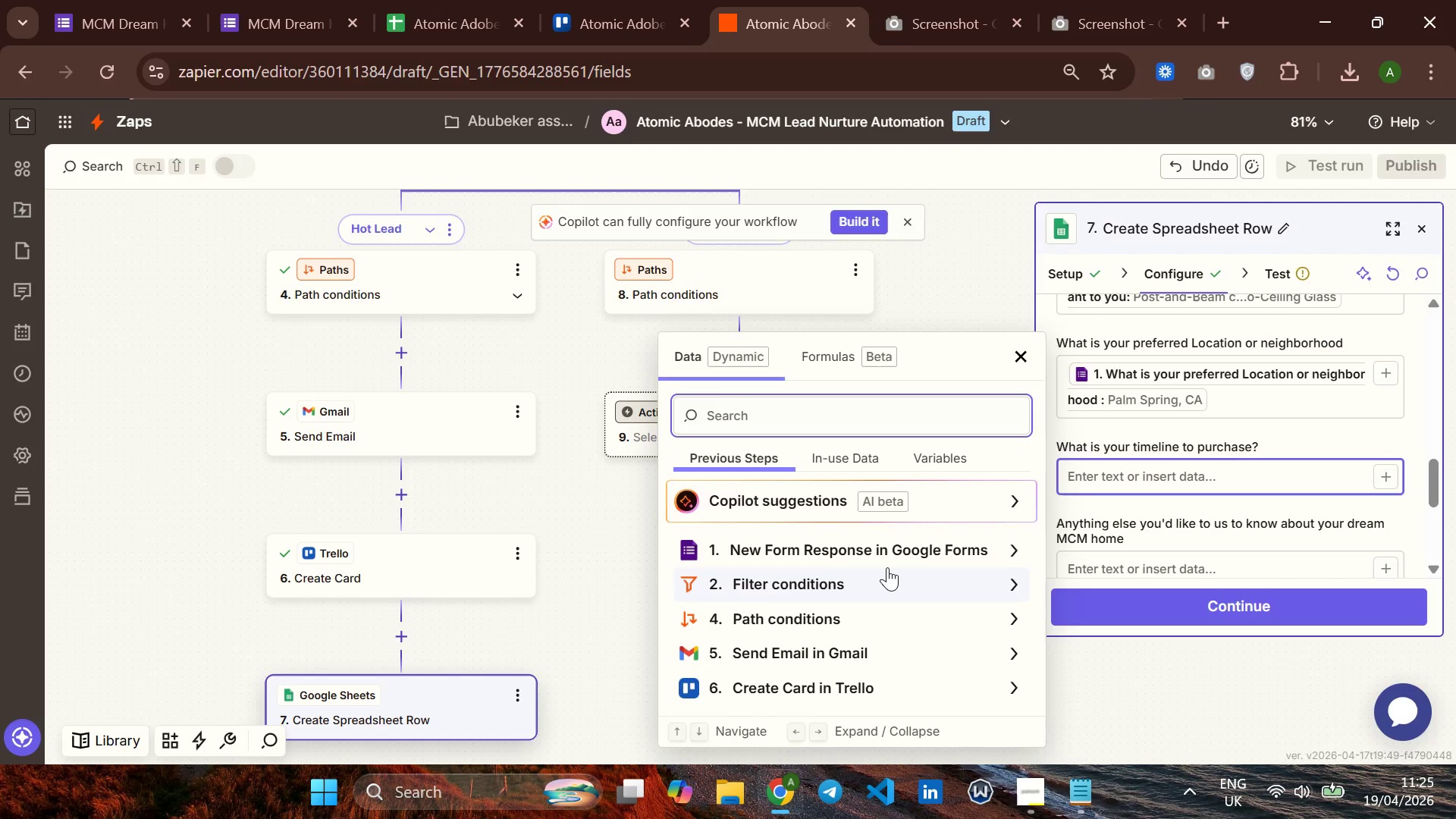 
left_click([889, 560])
 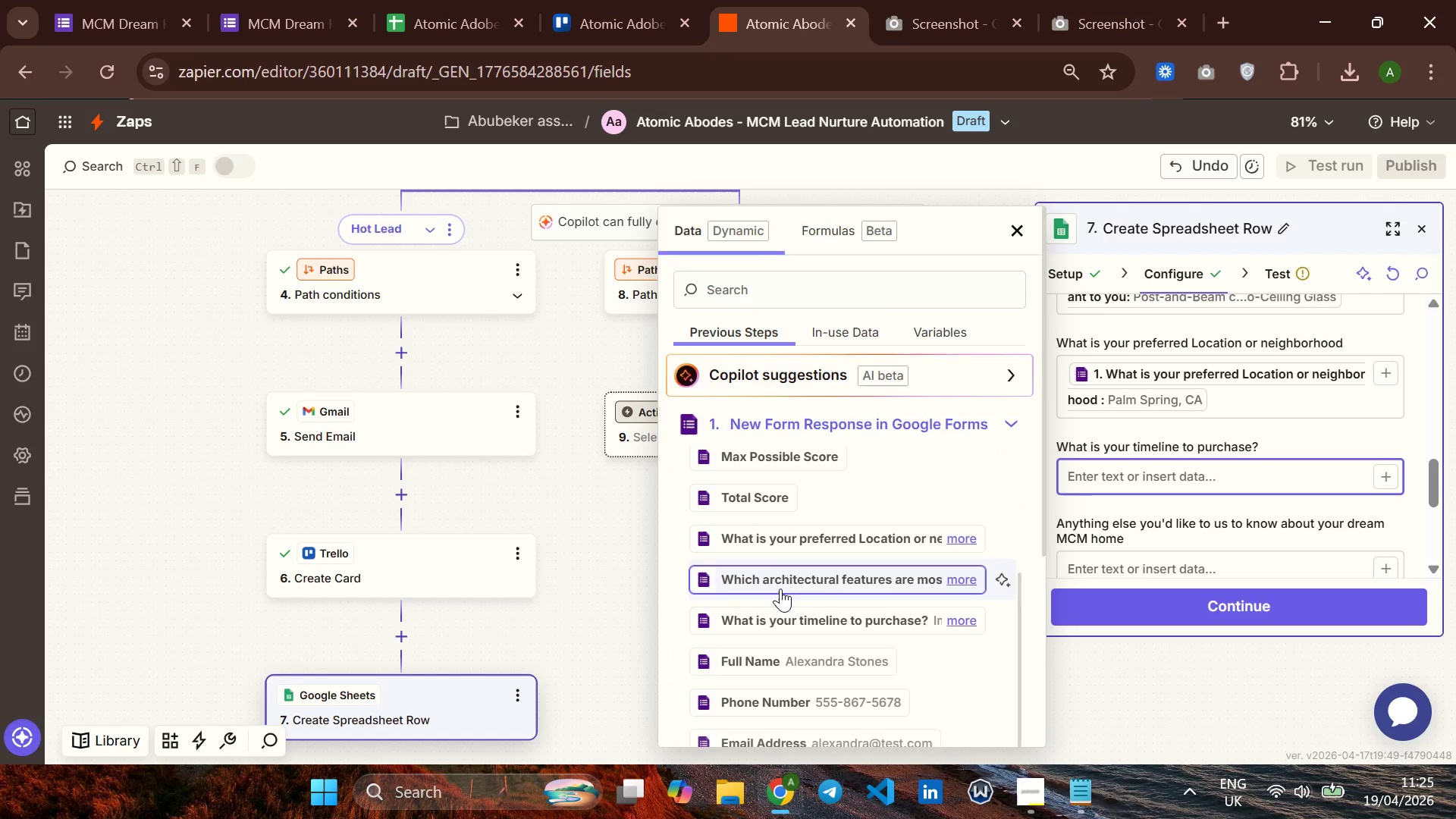 
left_click([817, 606])
 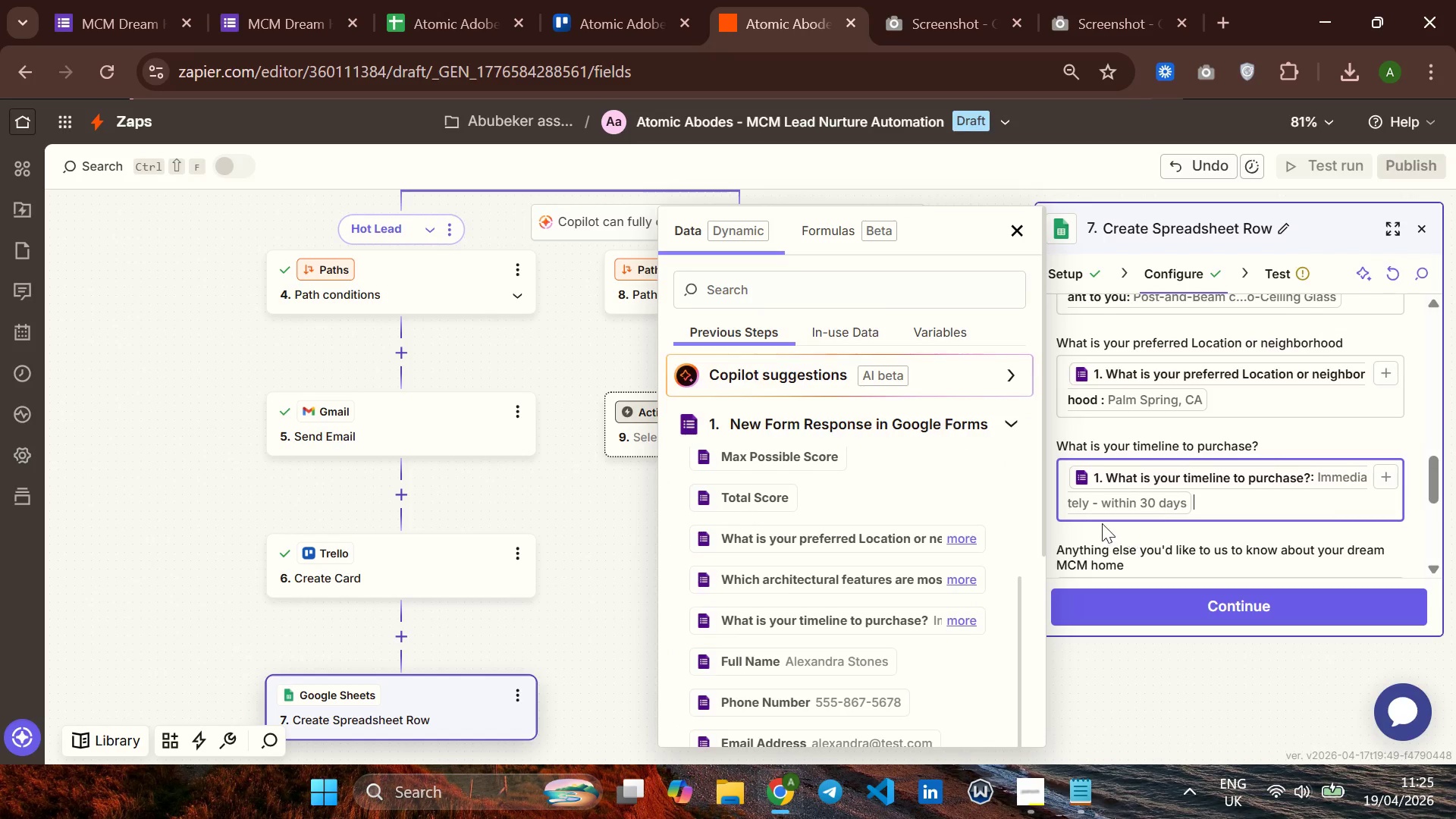 
left_click([1077, 532])
 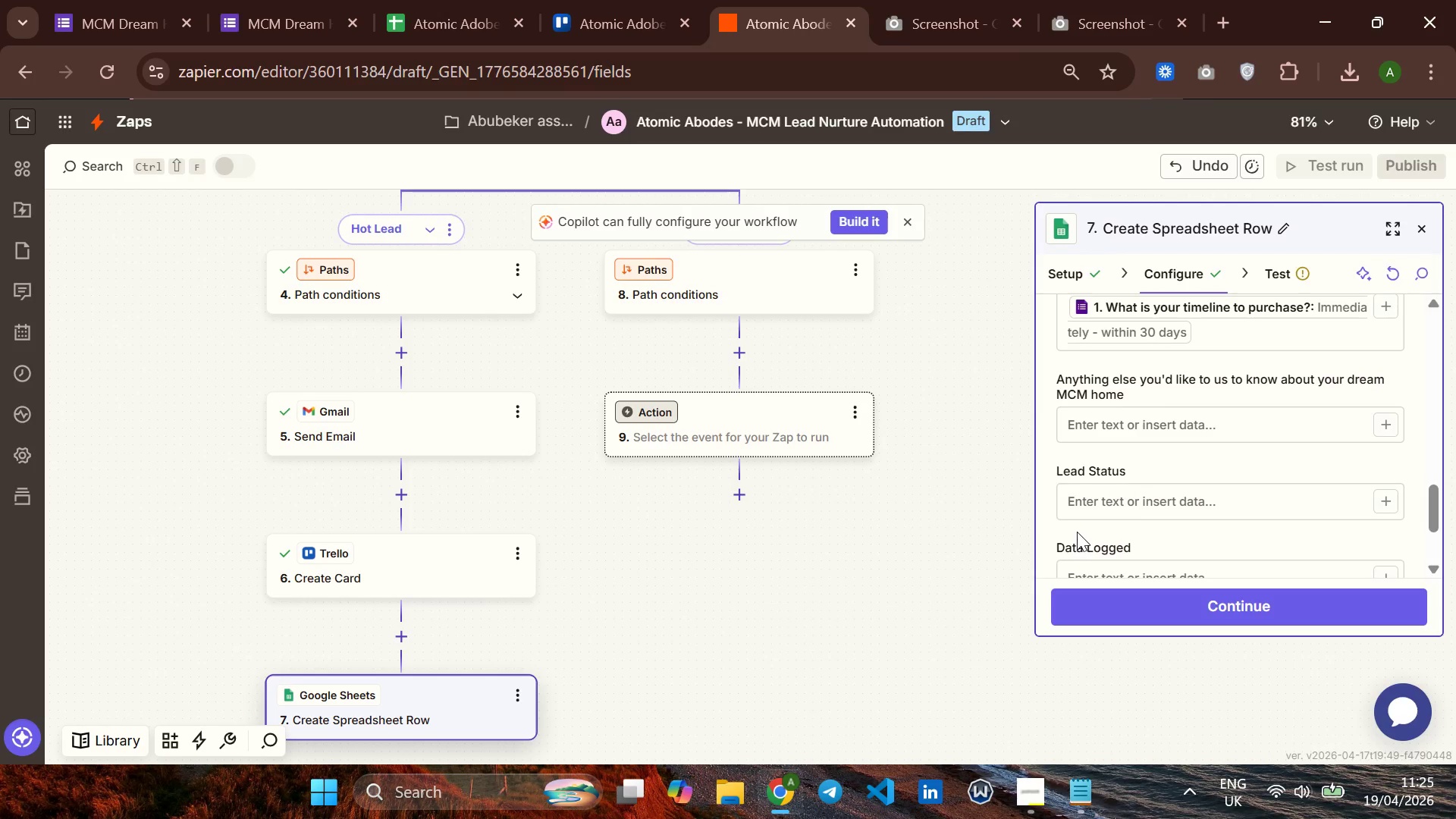 
wait(9.05)
 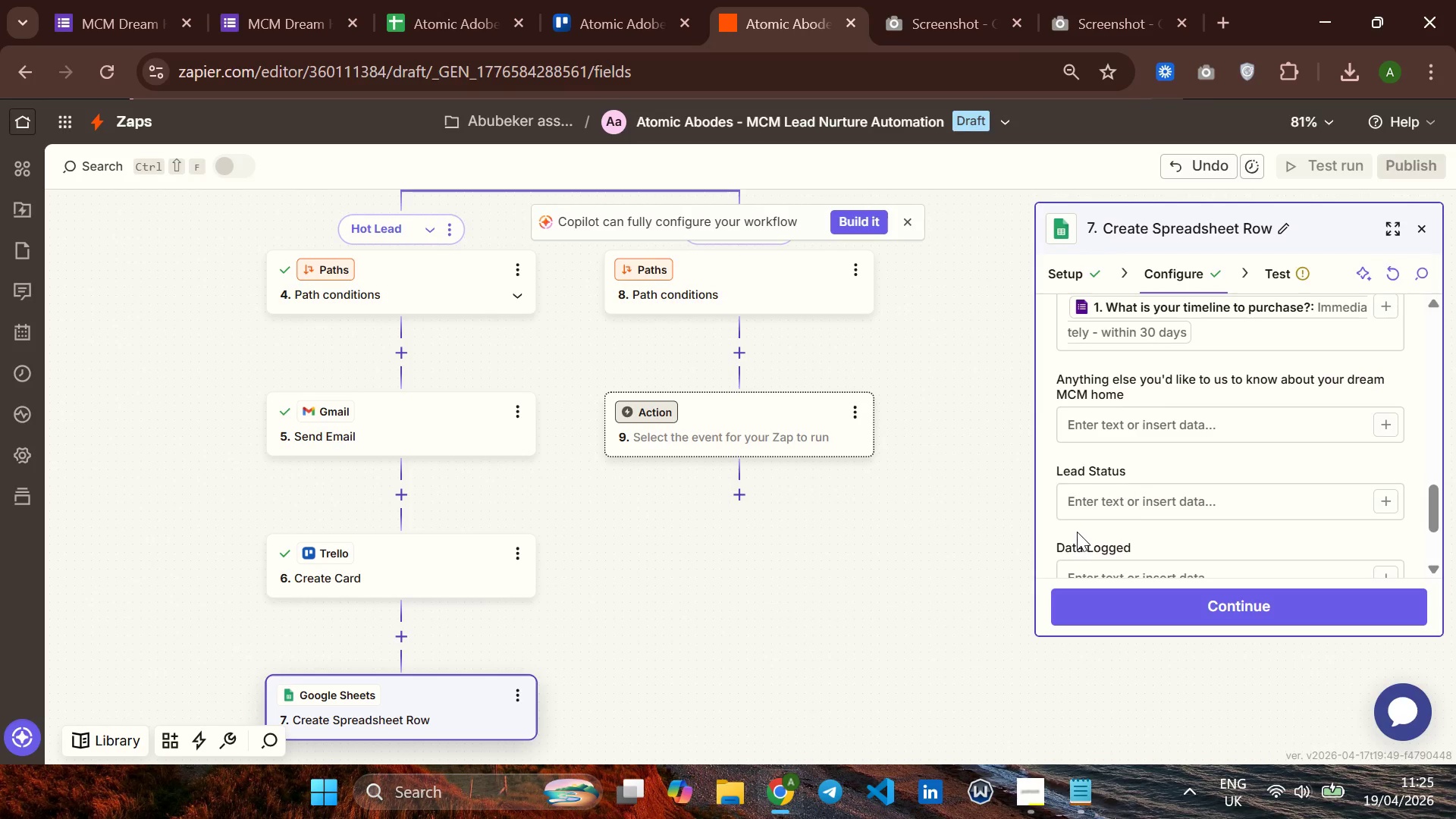 
left_click([1387, 422])
 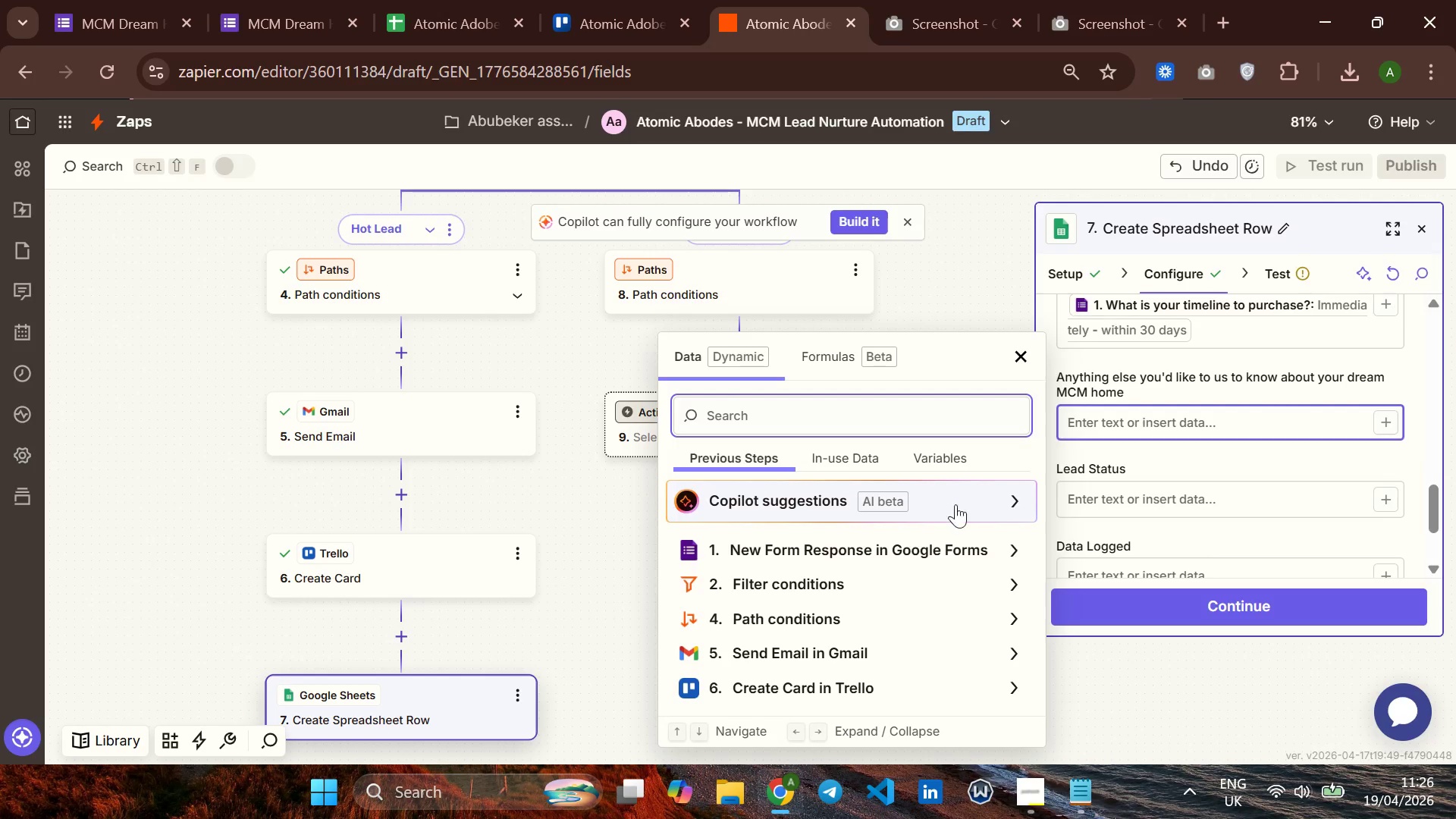 
left_click([897, 546])
 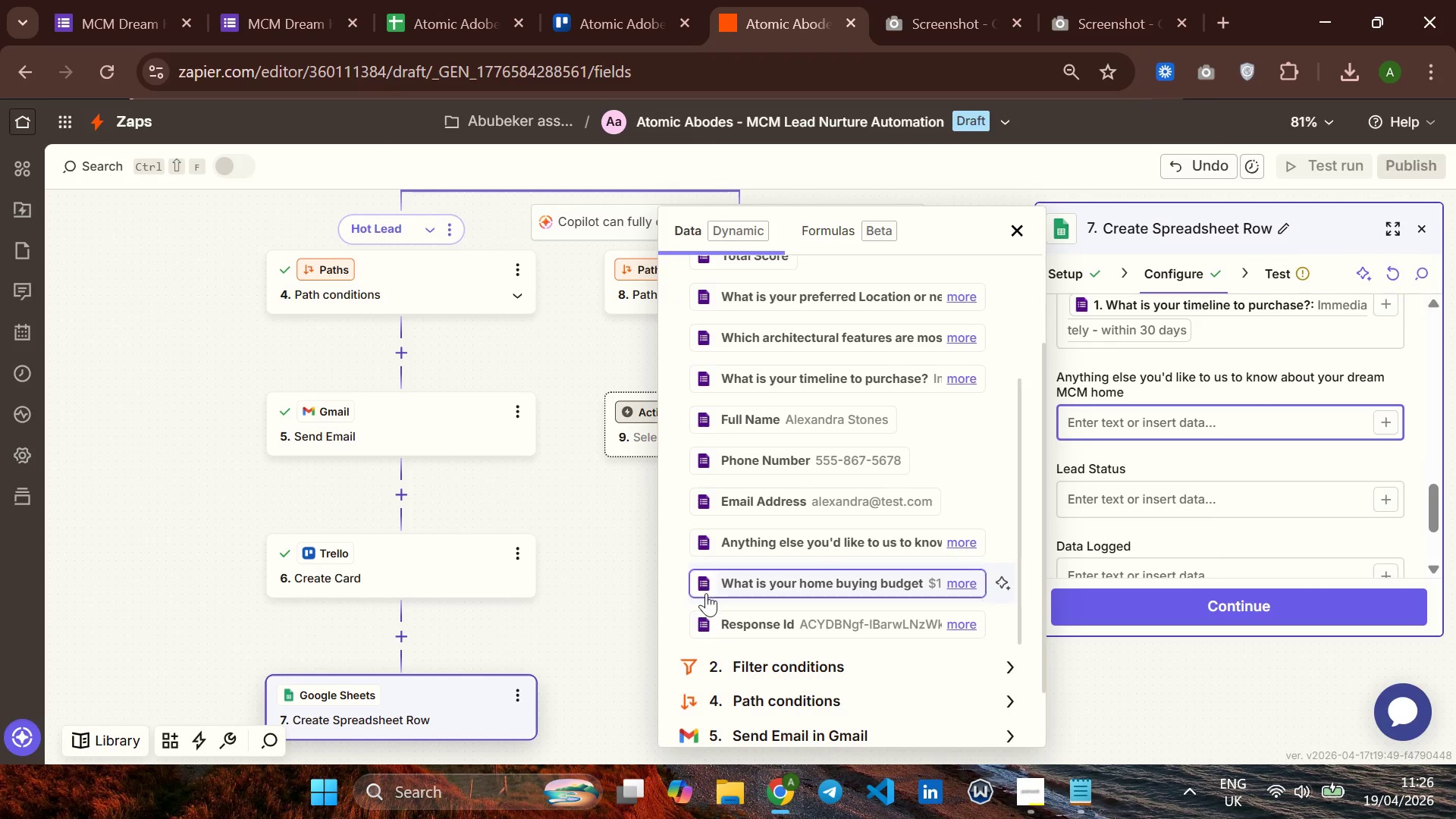 
left_click([791, 538])
 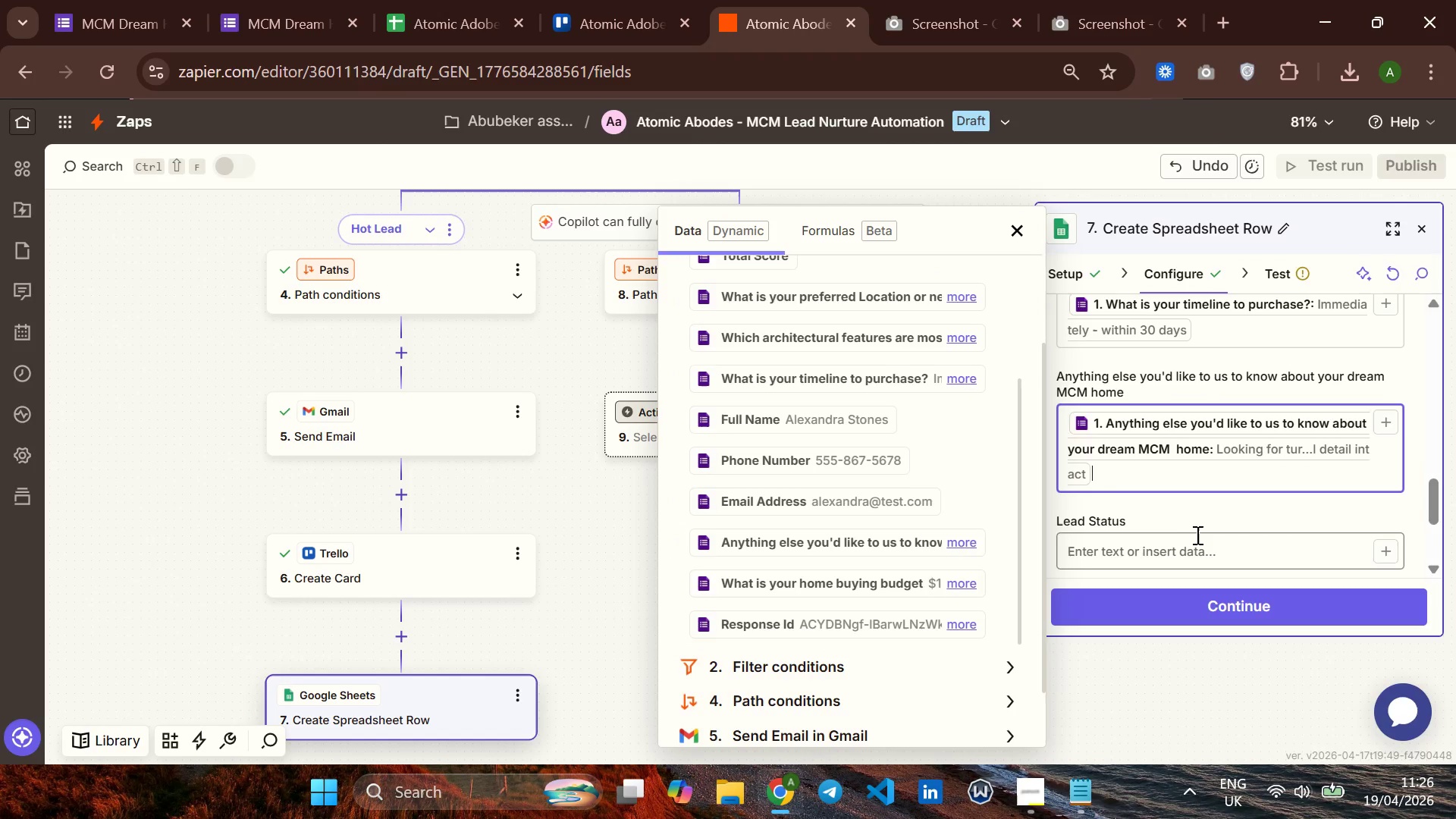 
left_click([1208, 522])
 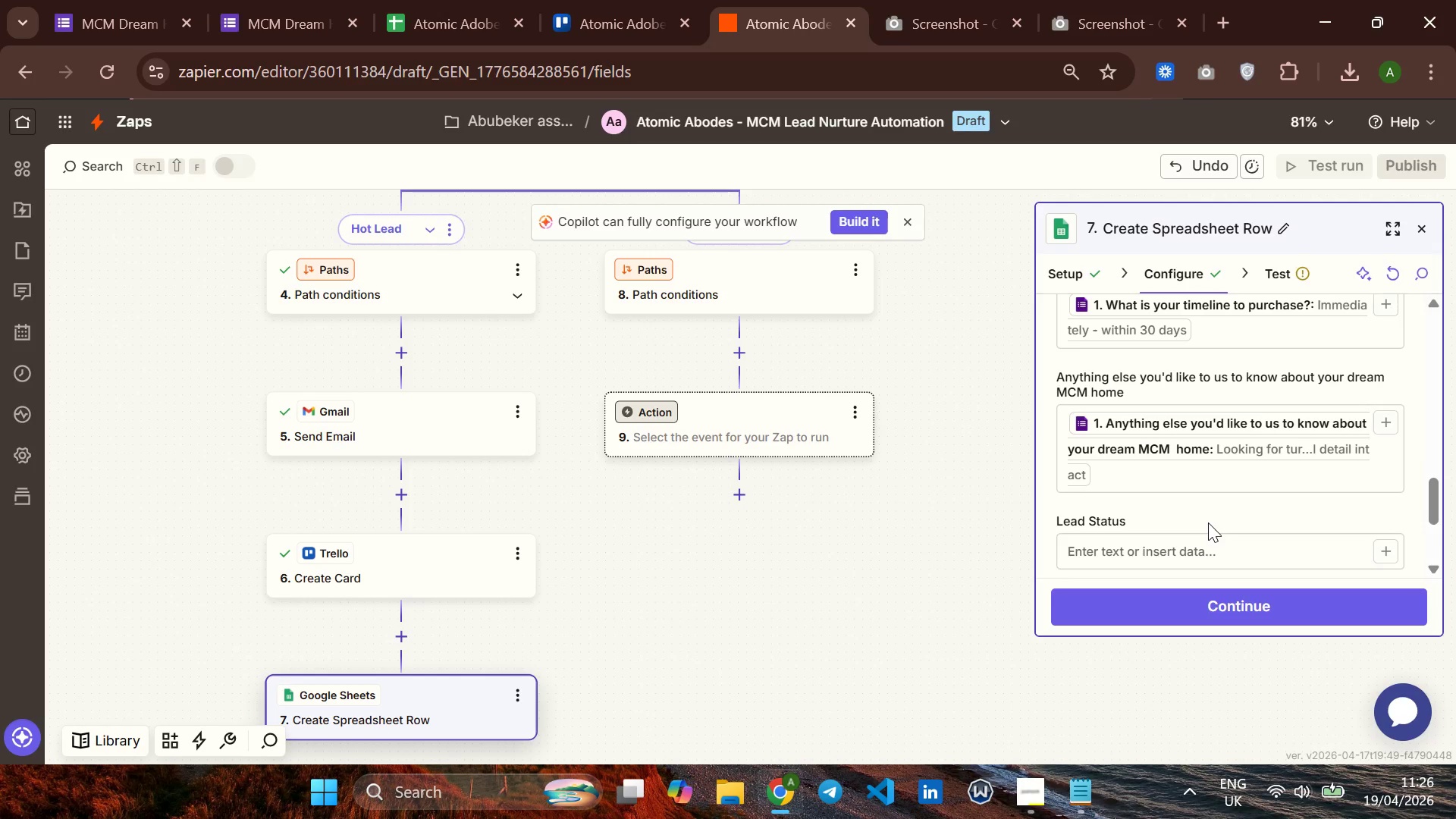 
left_click([1133, 551])
 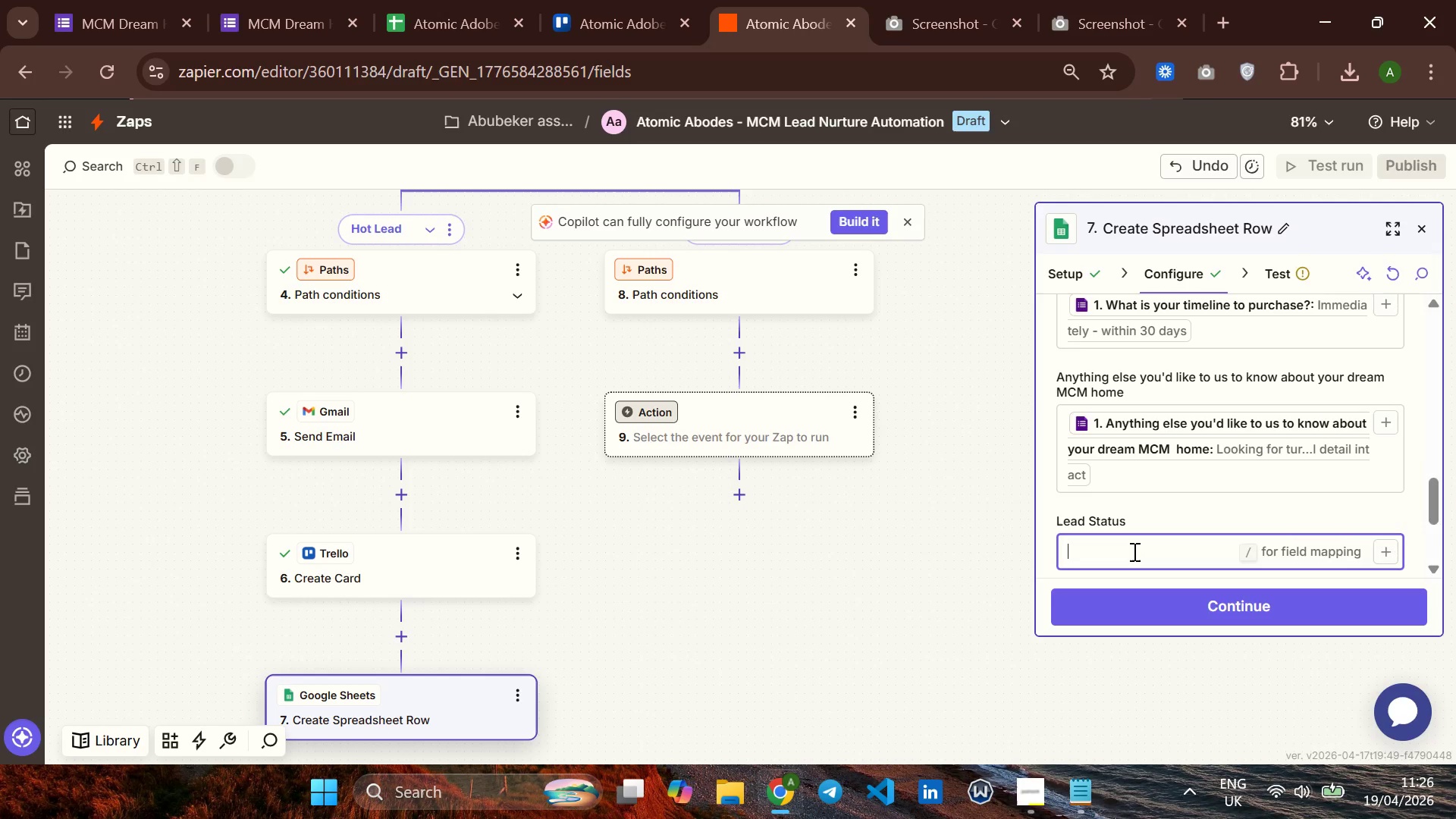 
type(Hot lEAD)
 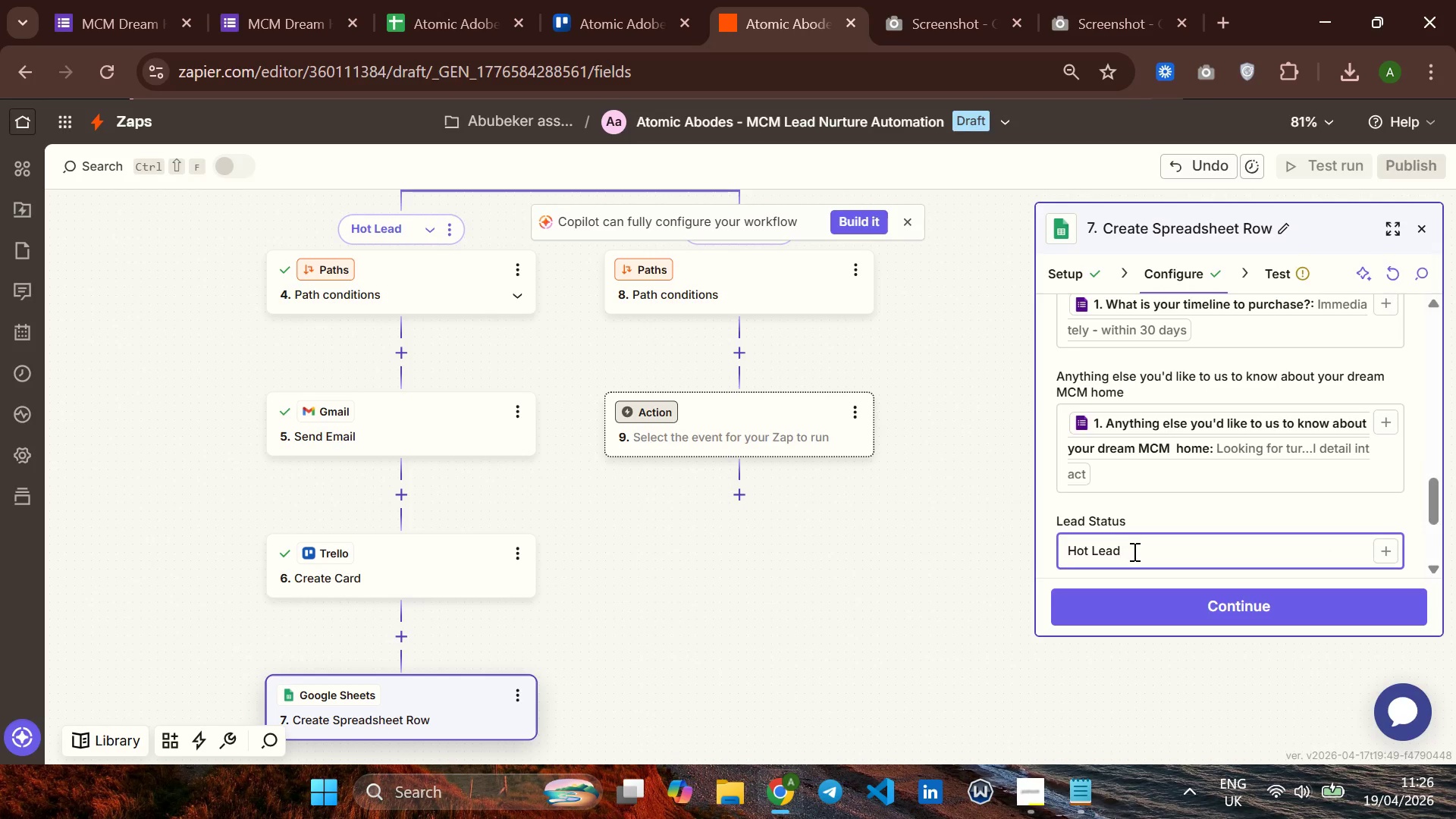 
hold_key(key=CapsLock, duration=0.34)
 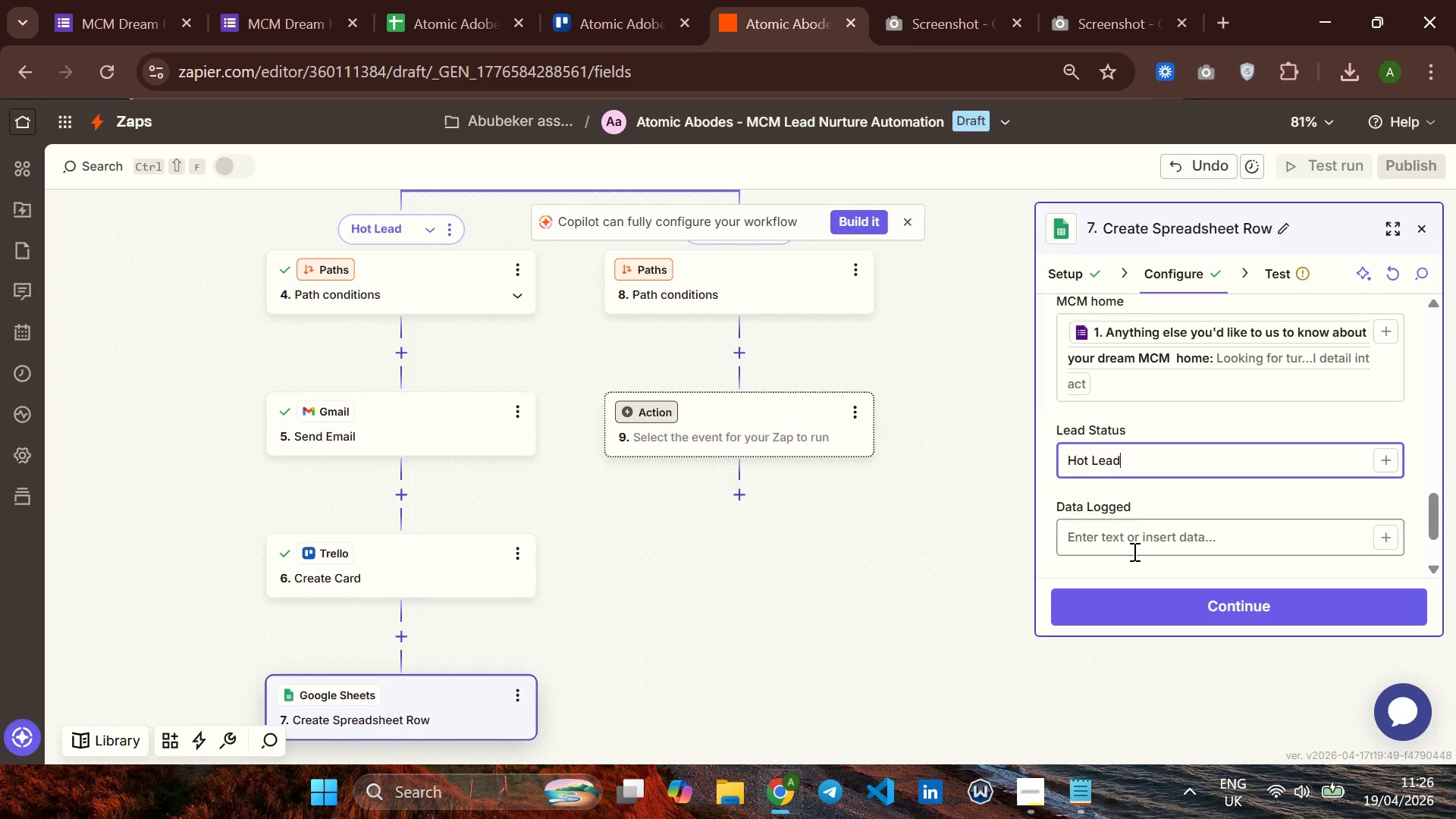 
wait(6.22)
 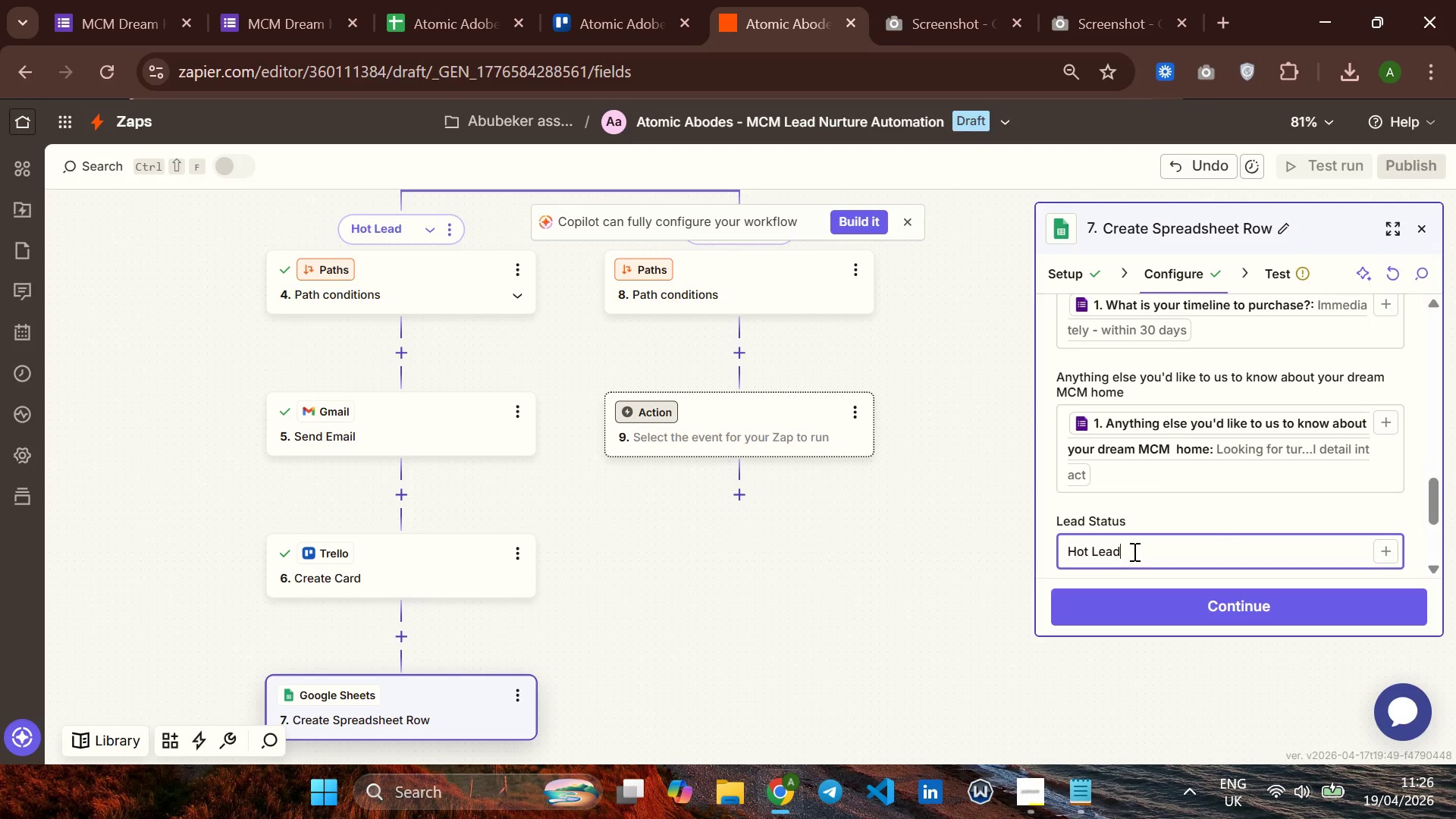 
left_click([1389, 503])
 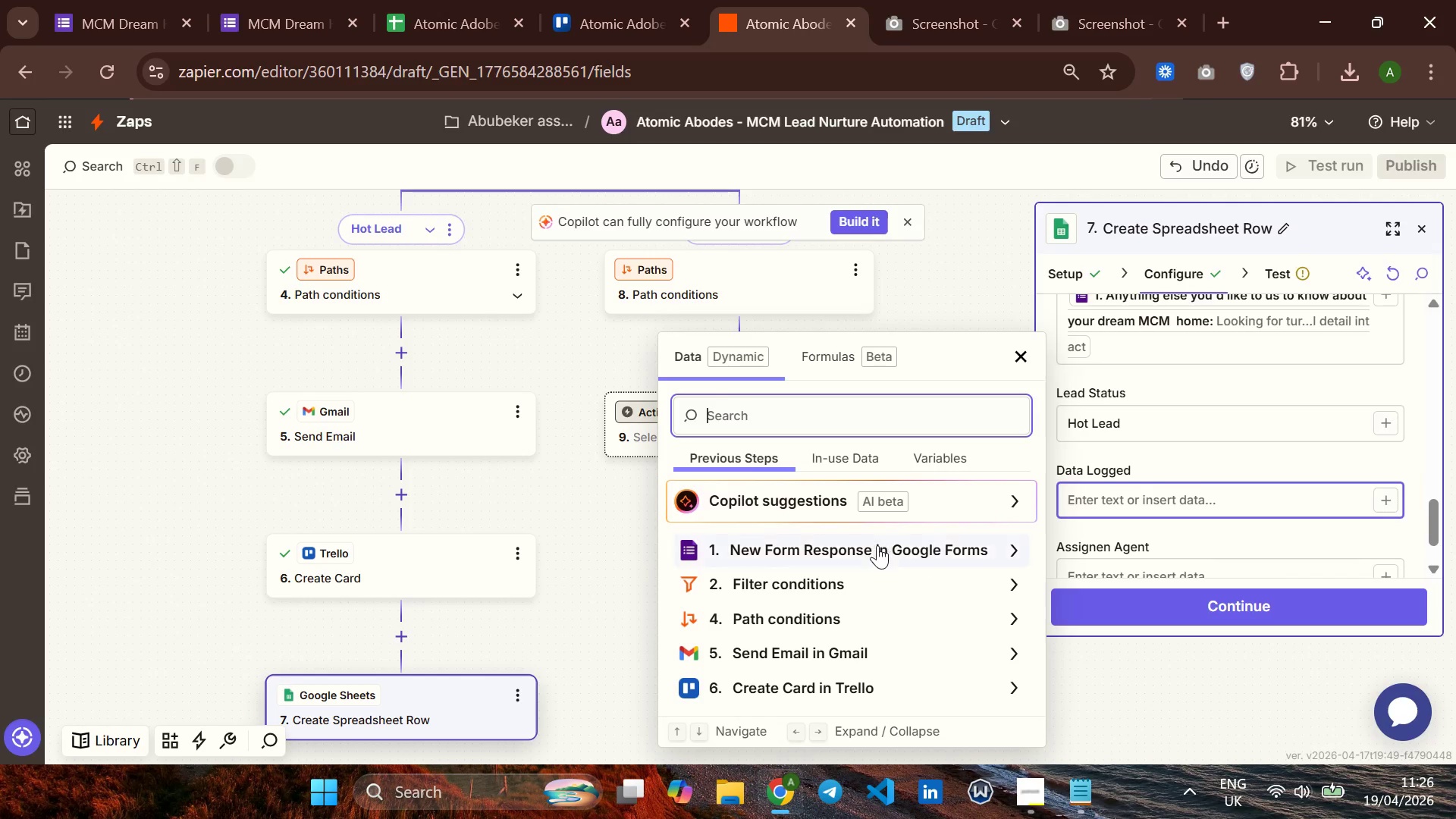 
left_click([876, 545])
 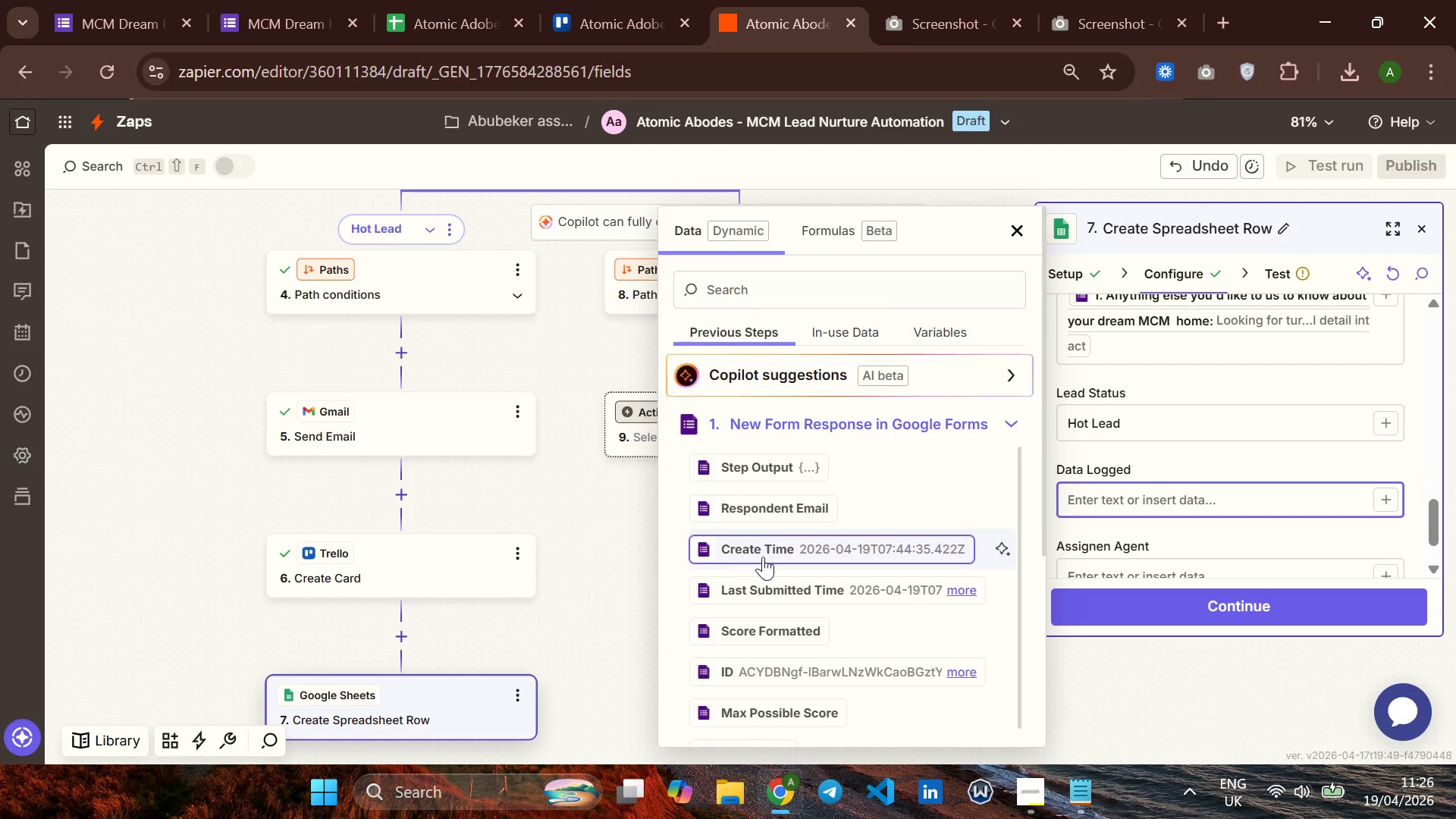 
left_click([783, 589])
 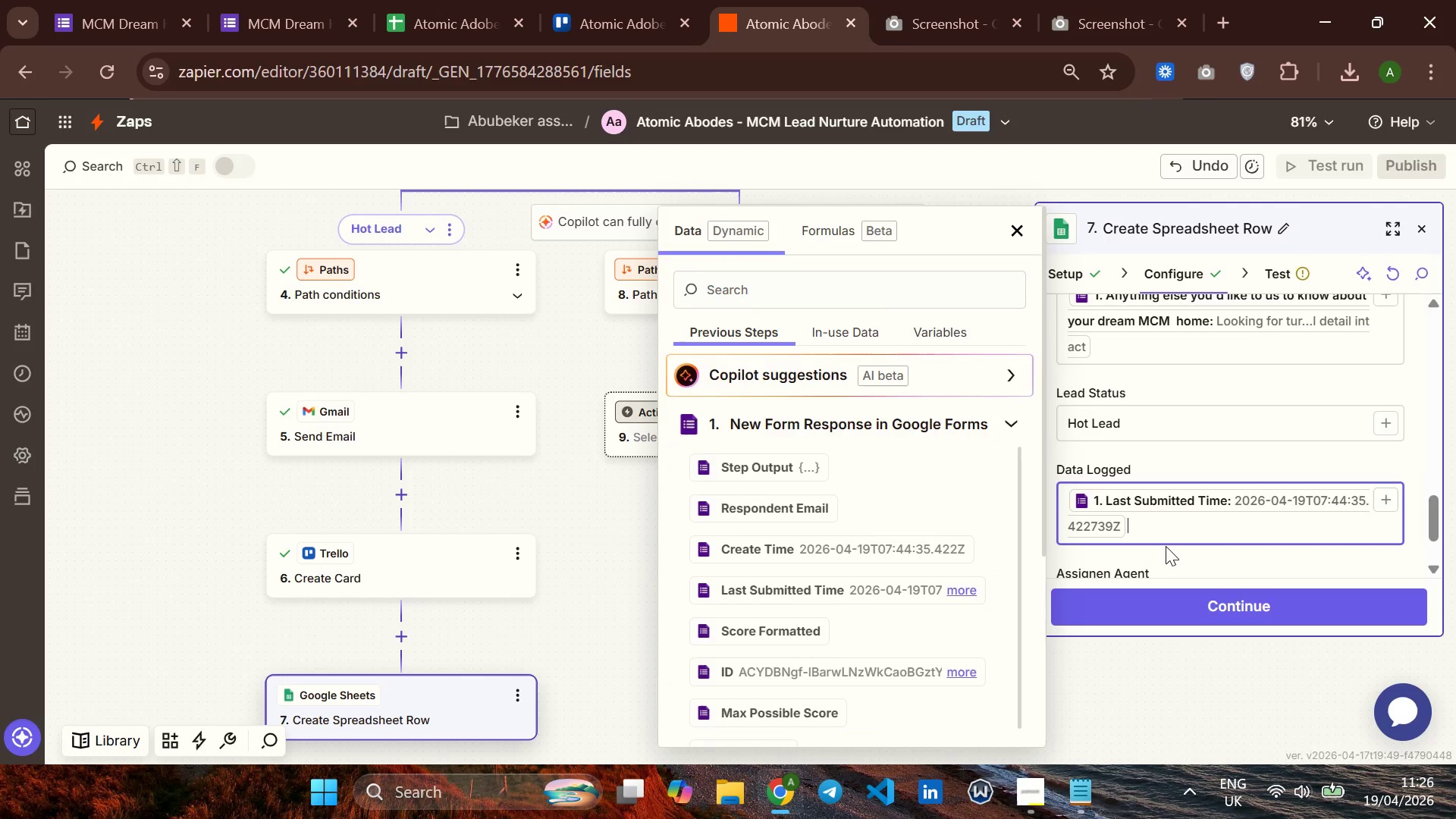 
left_click([1183, 546])
 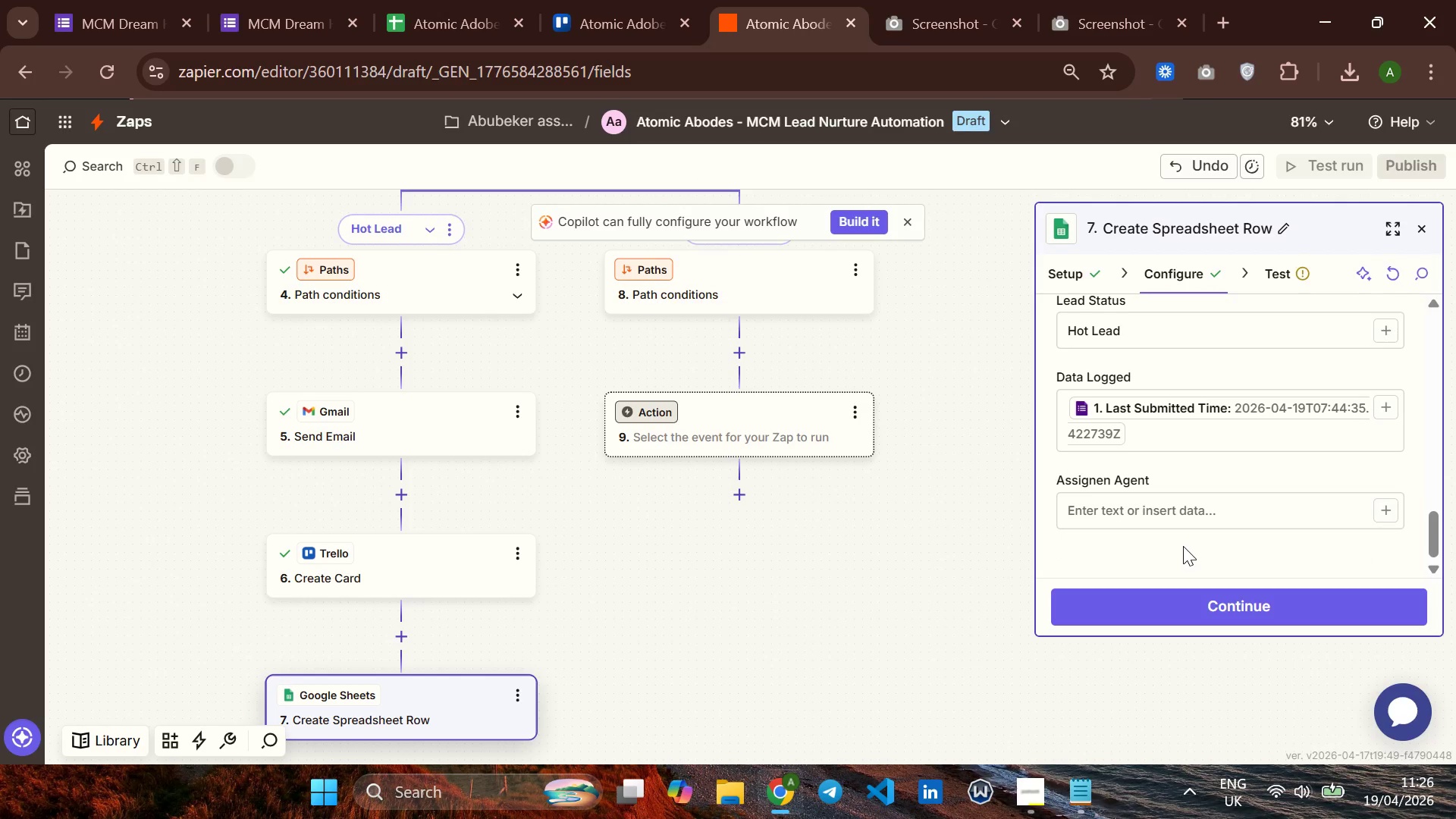 
wait(8.31)
 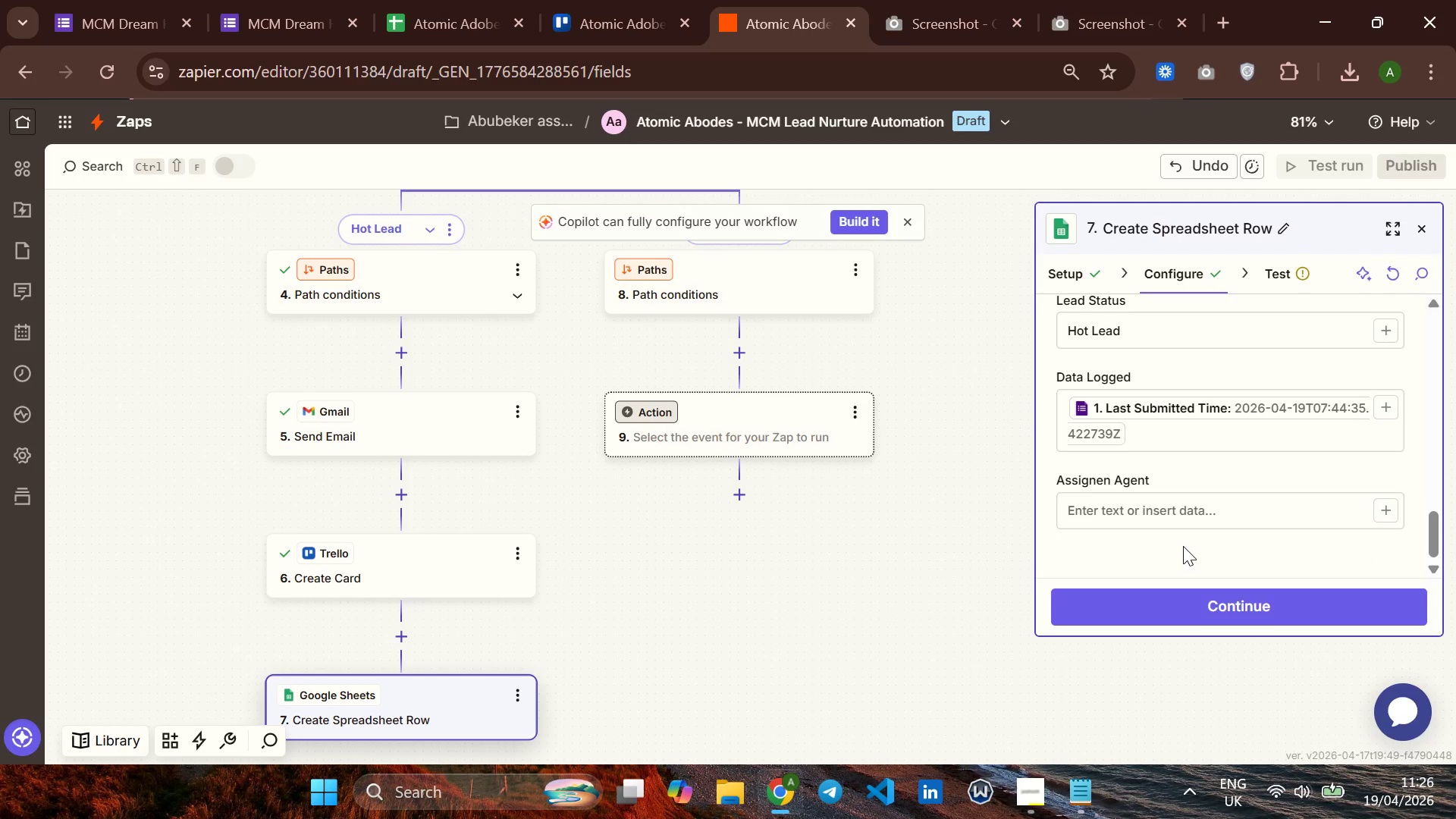 
left_click([1100, 511])
 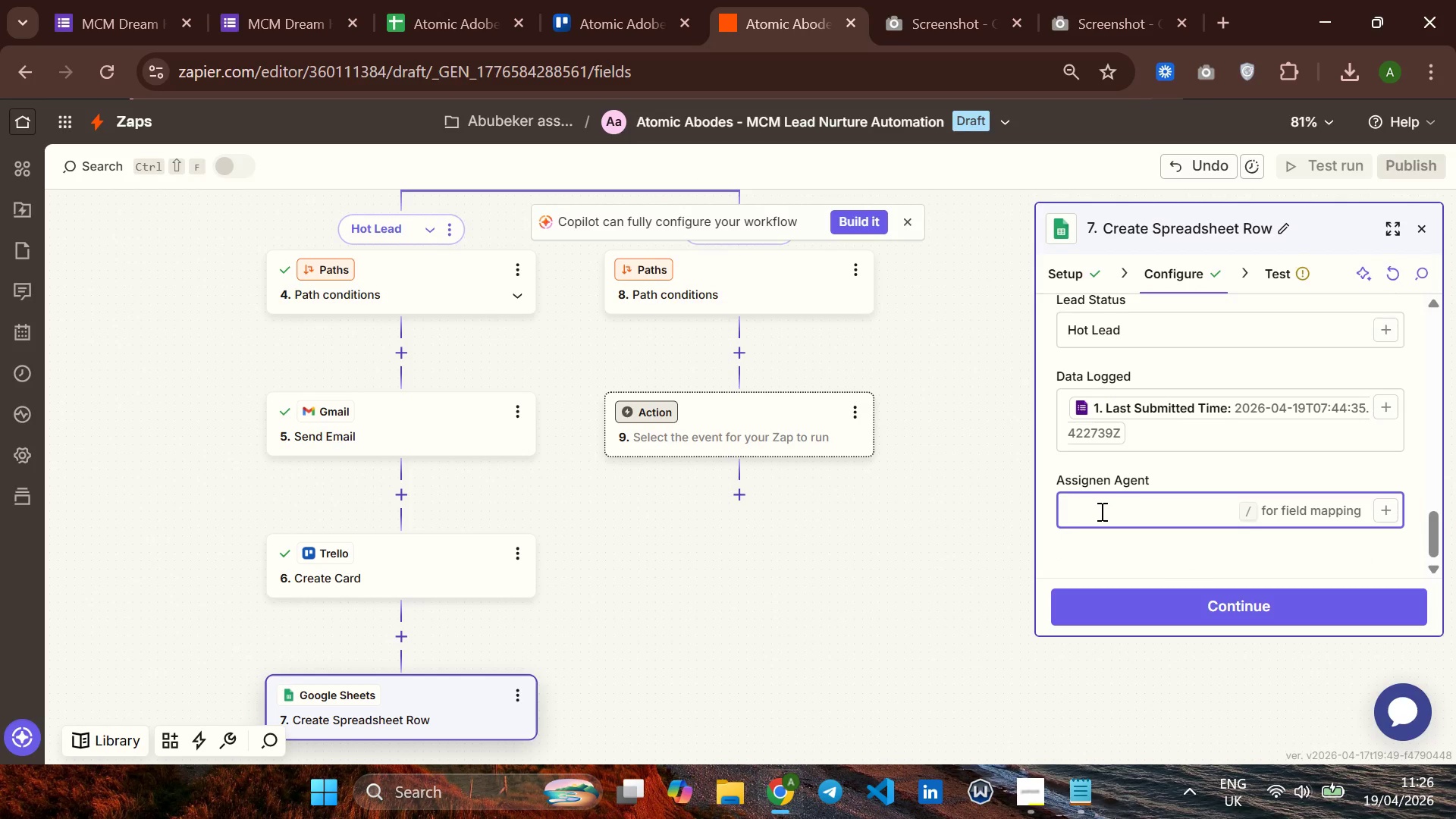 
type(Sarah mi)
key(Backspace)
key(Backspace)
type(mITCHELL)
 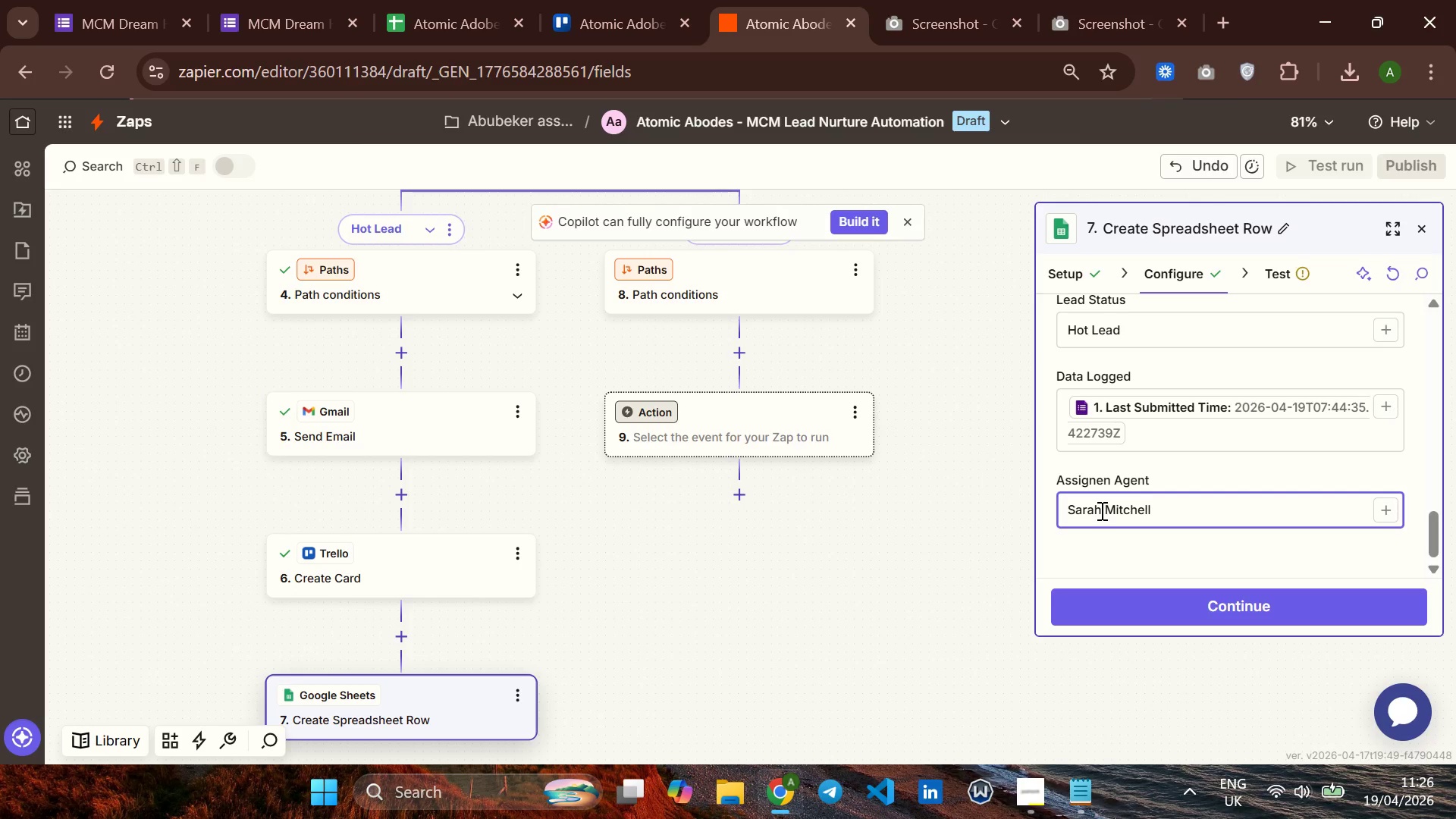 
hold_key(key=CapsLock, duration=0.31)
 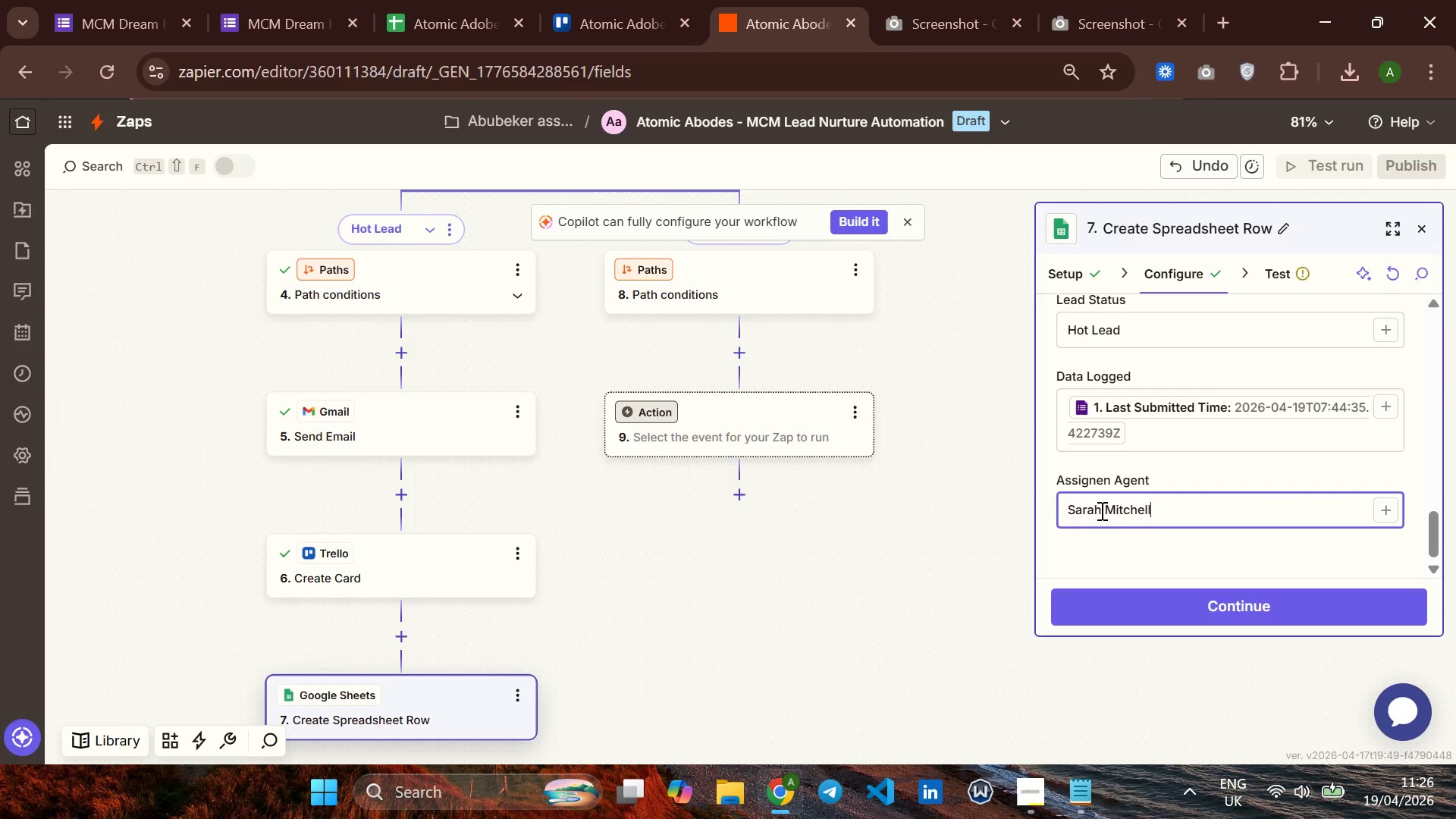 
wait(5.24)
 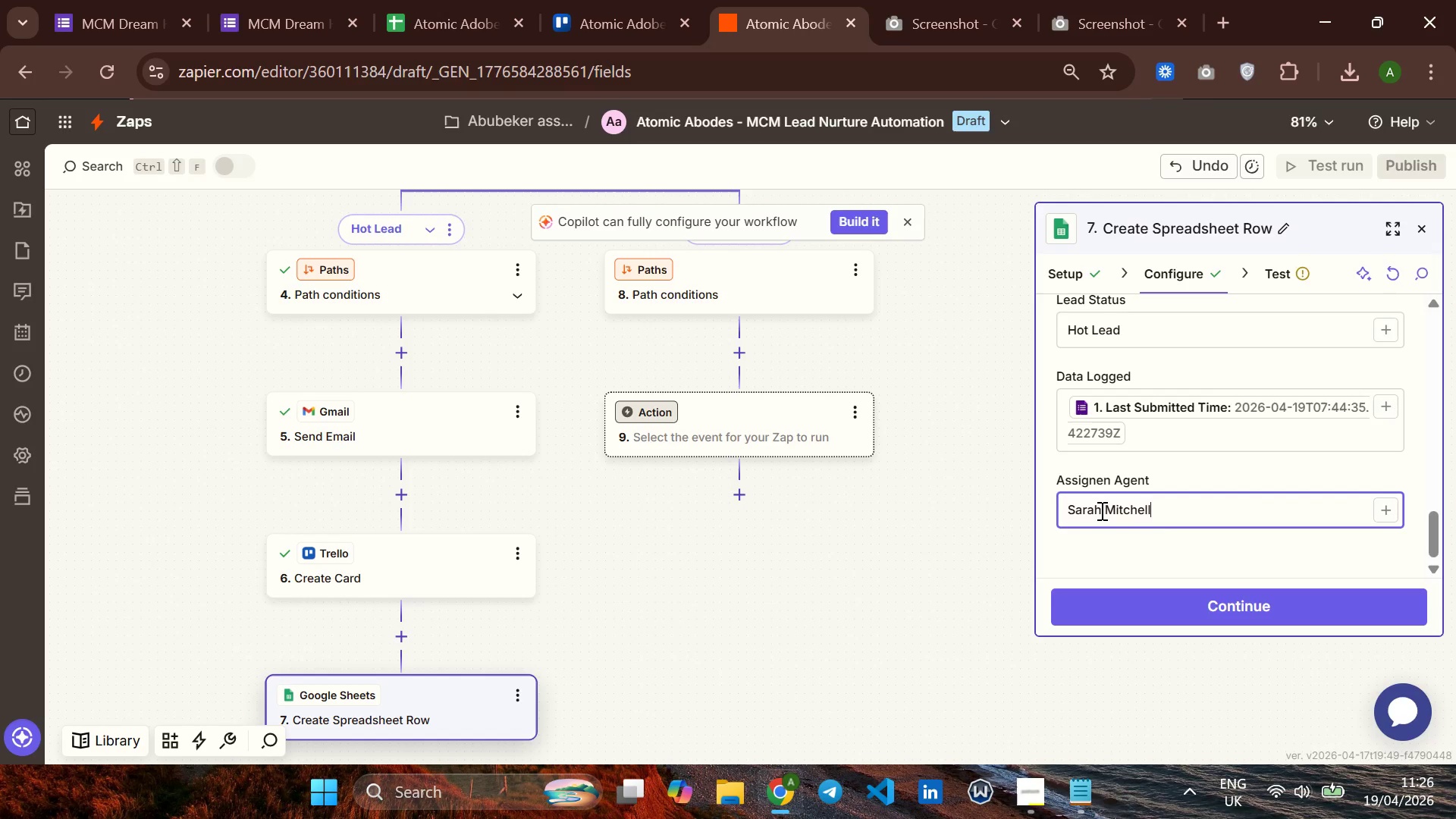 
mouse_move([1219, 445])
 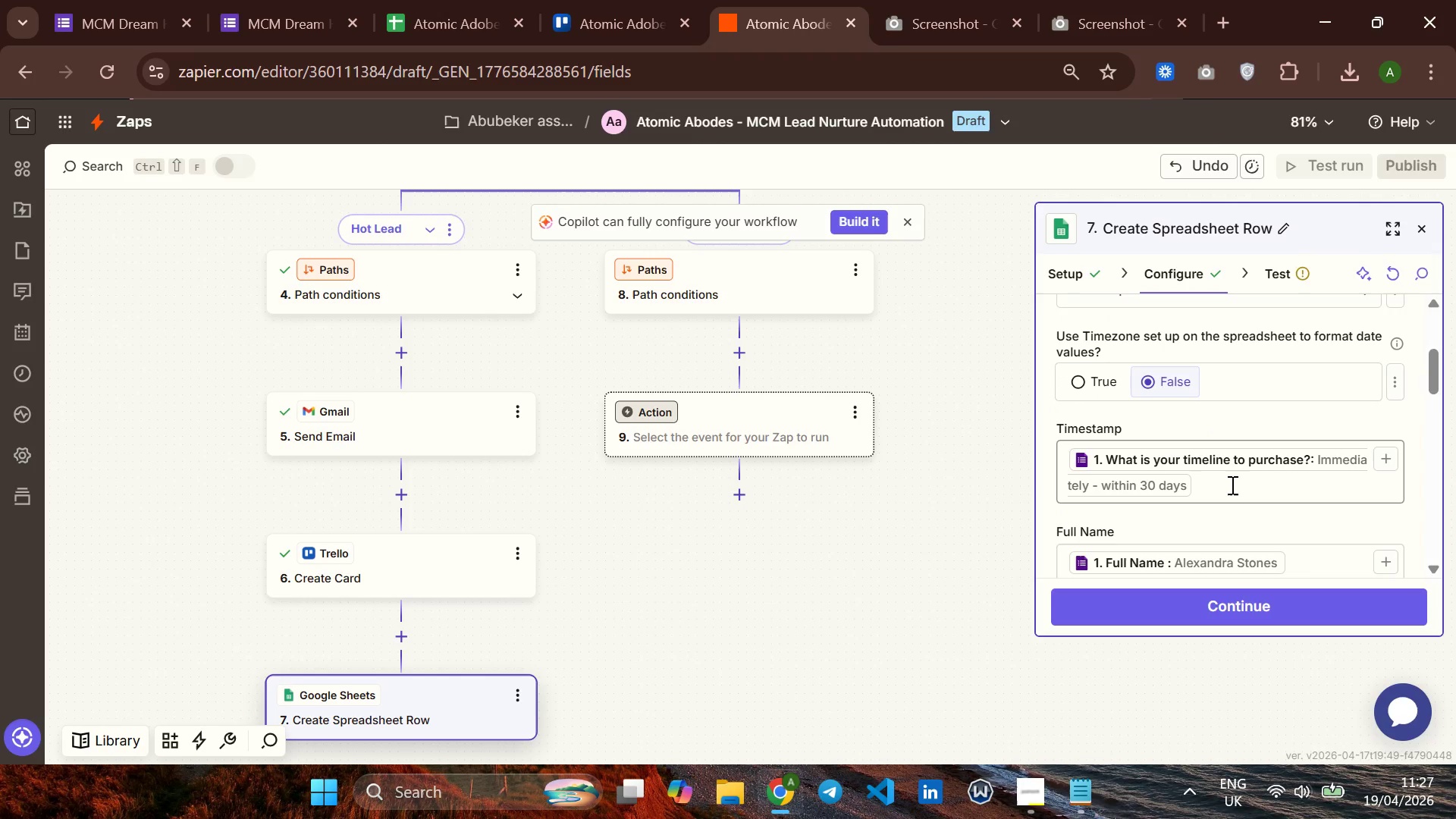 
left_click([1231, 485])
 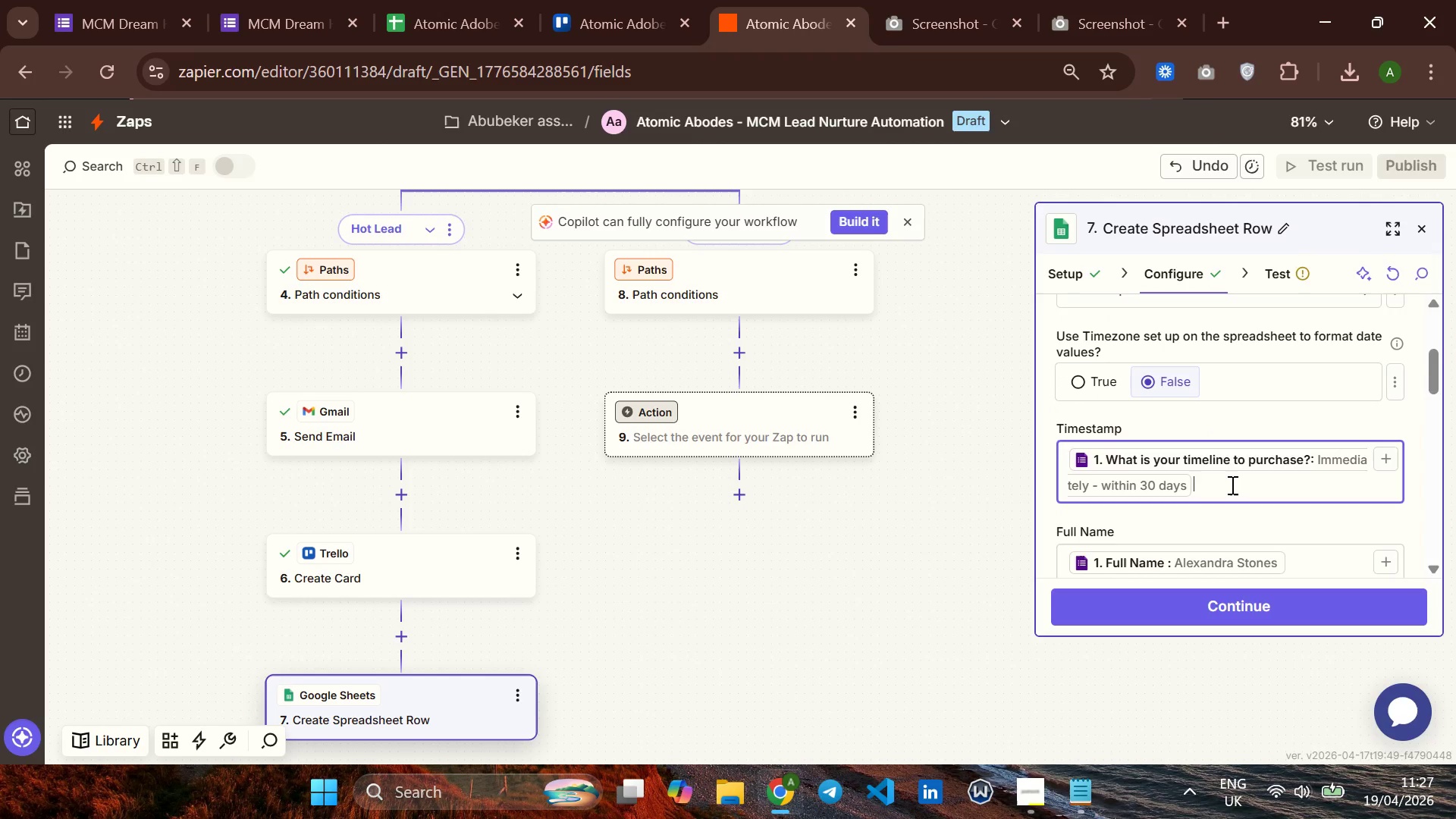 
key(Backspace)
 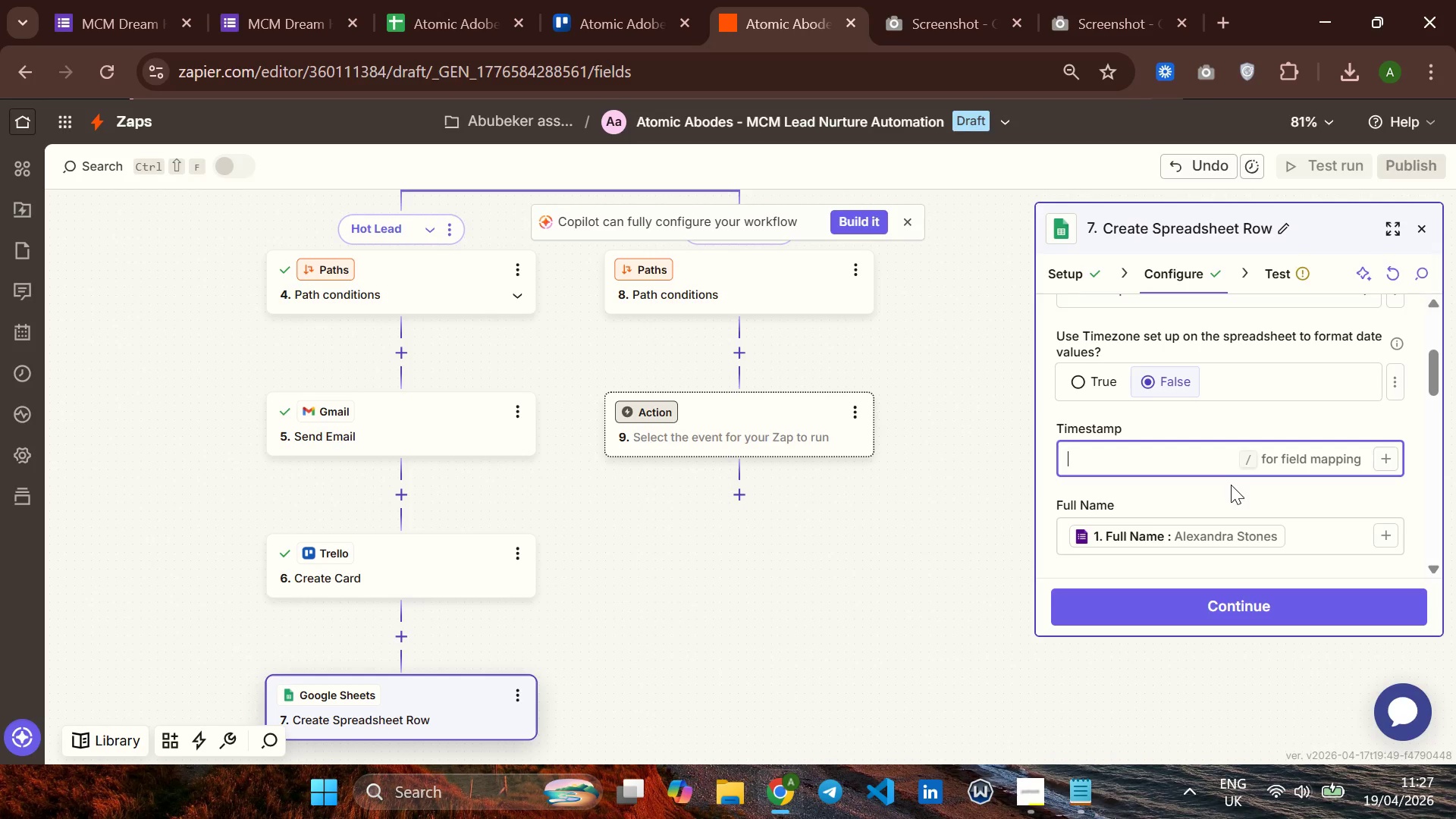 
wait(6.16)
 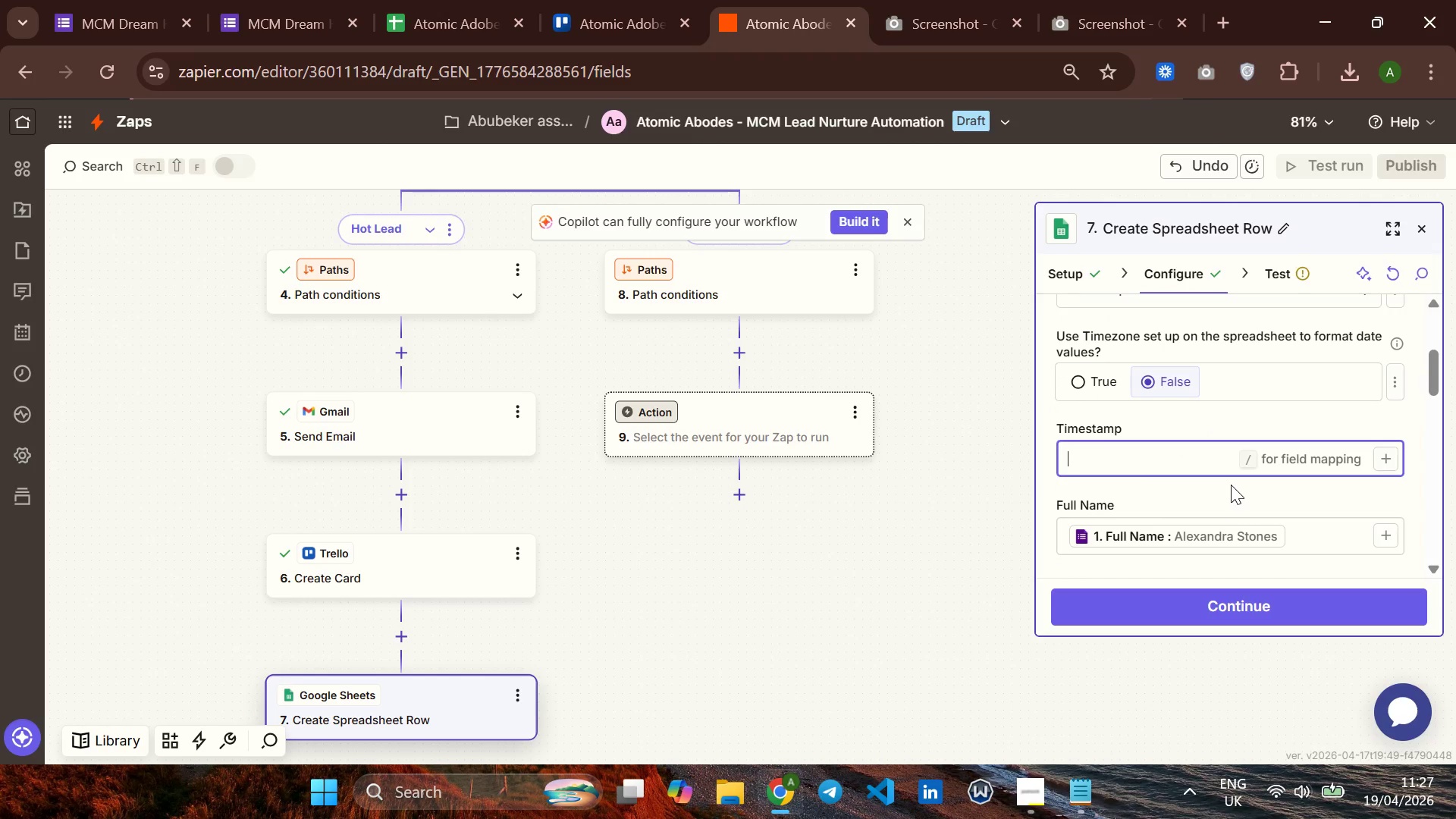 
left_click([1172, 503])
 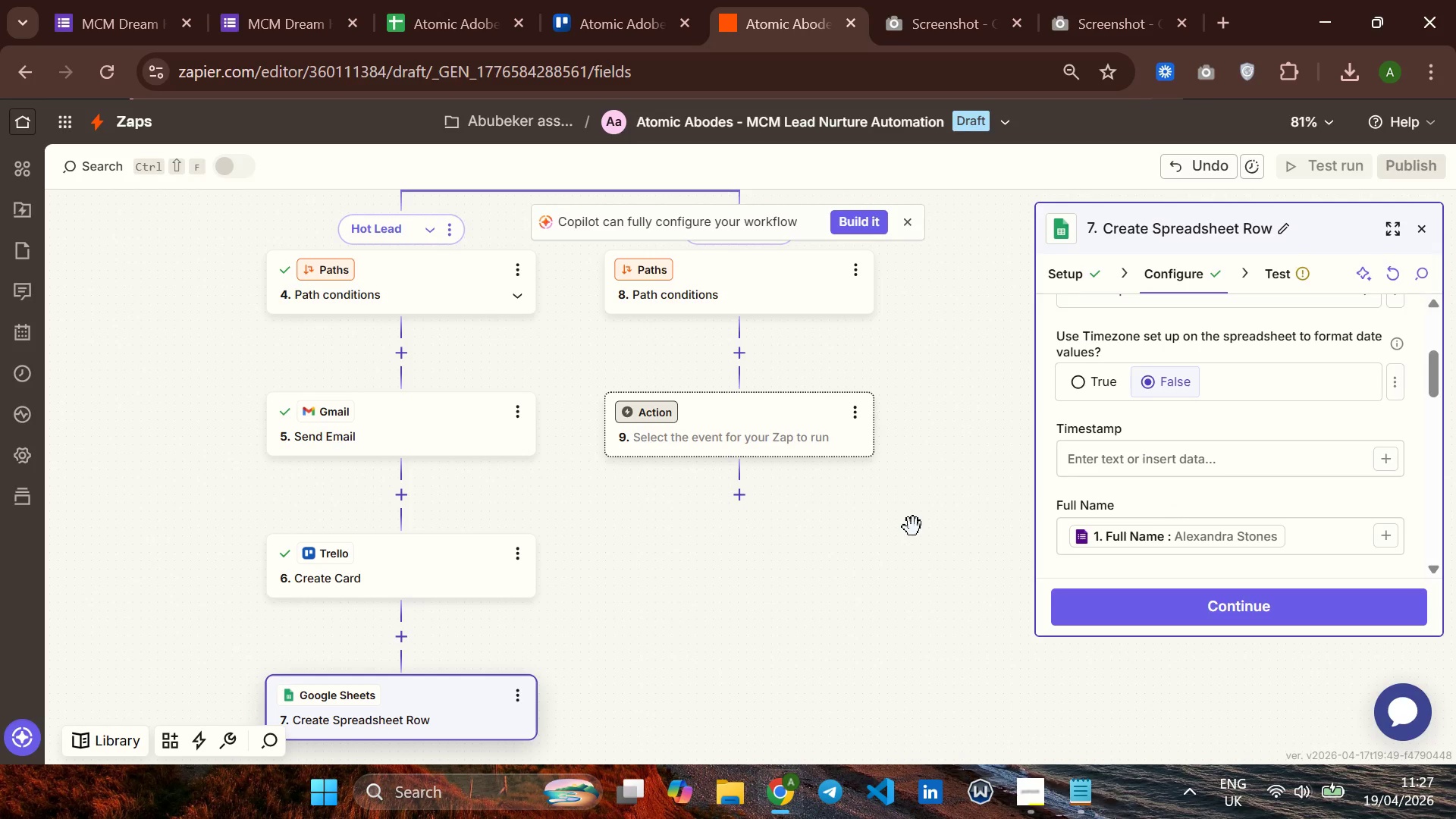 
wait(7.55)
 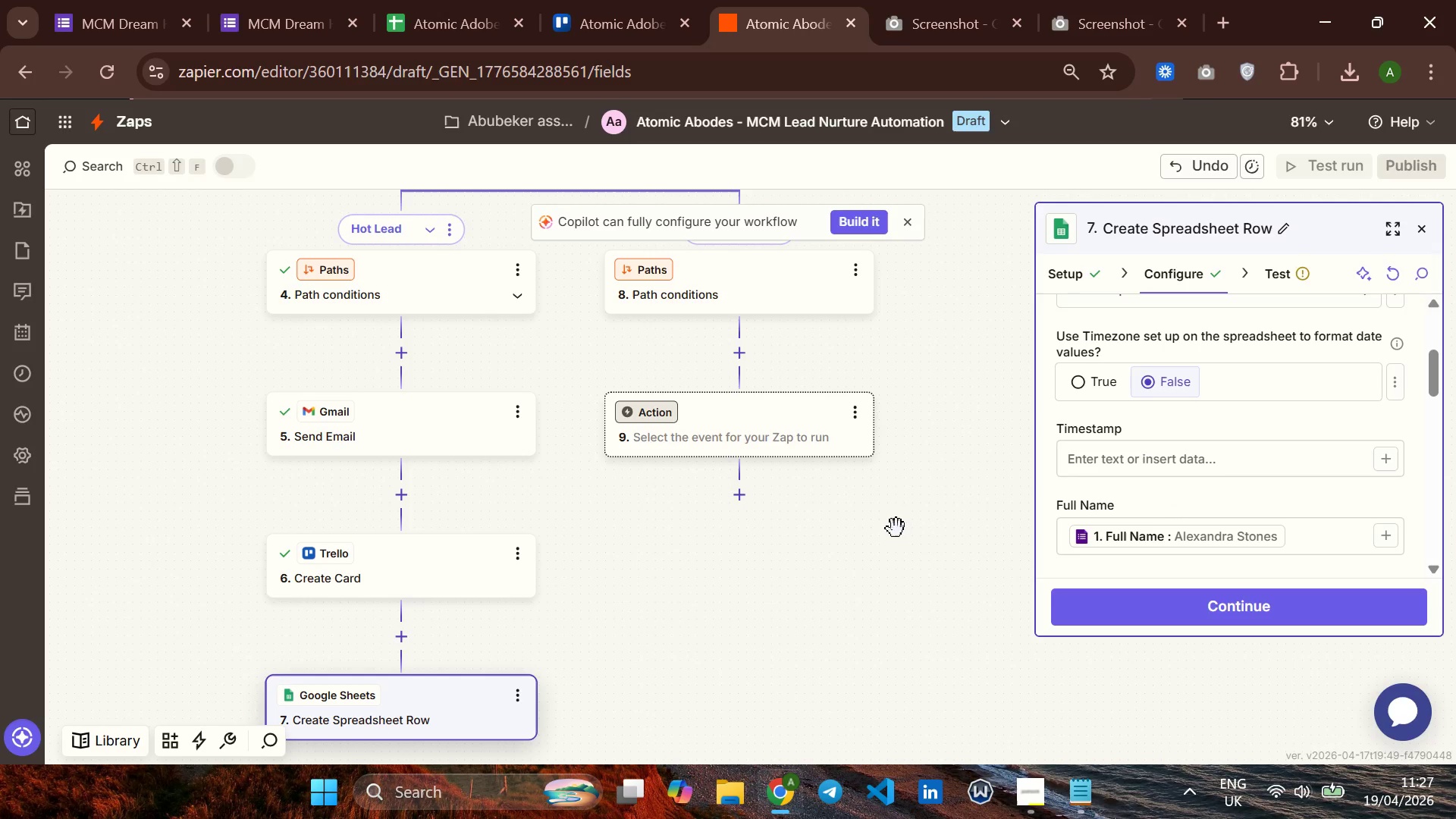 
left_click([1195, 613])
 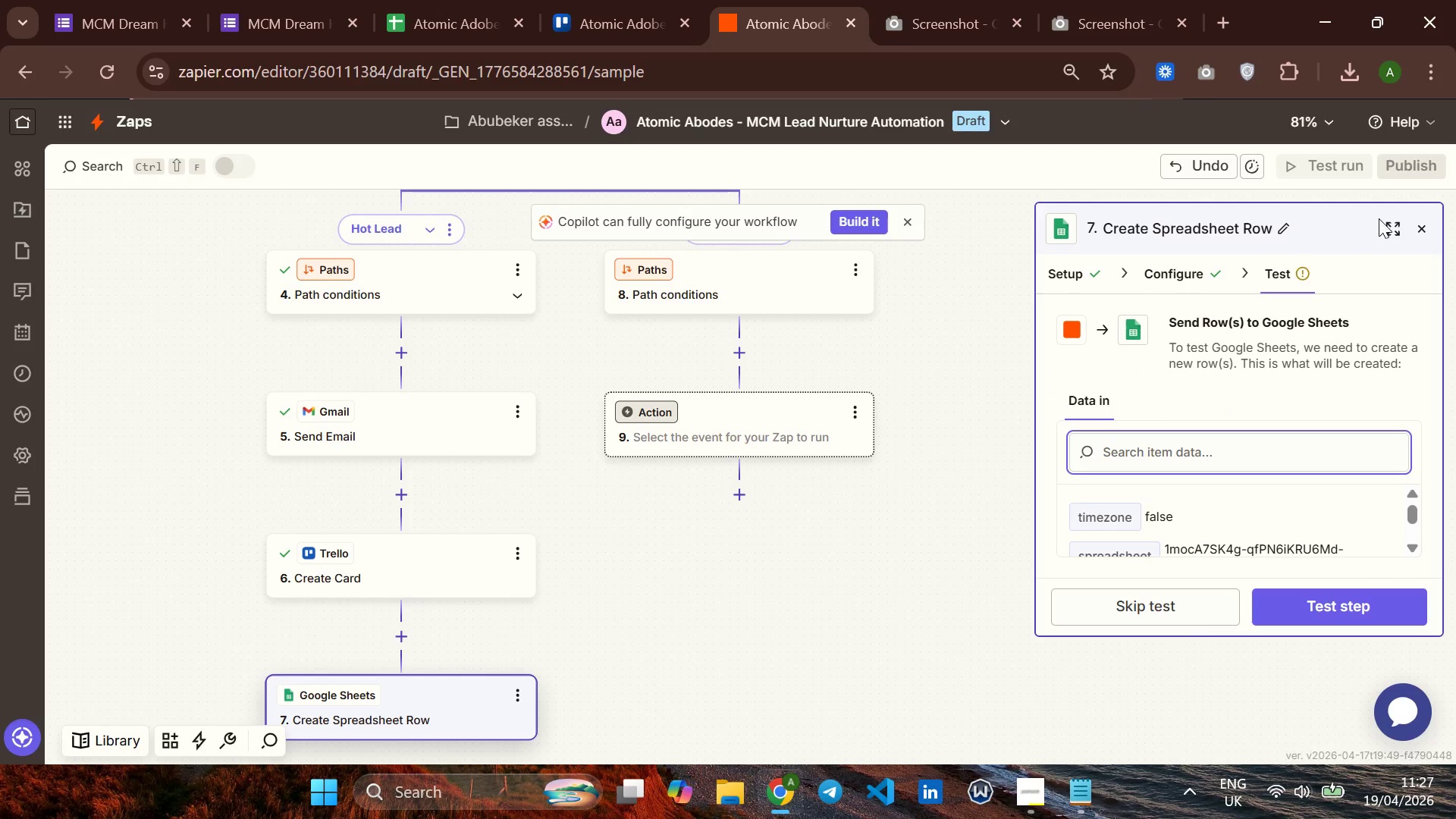 
left_click([1386, 218])
 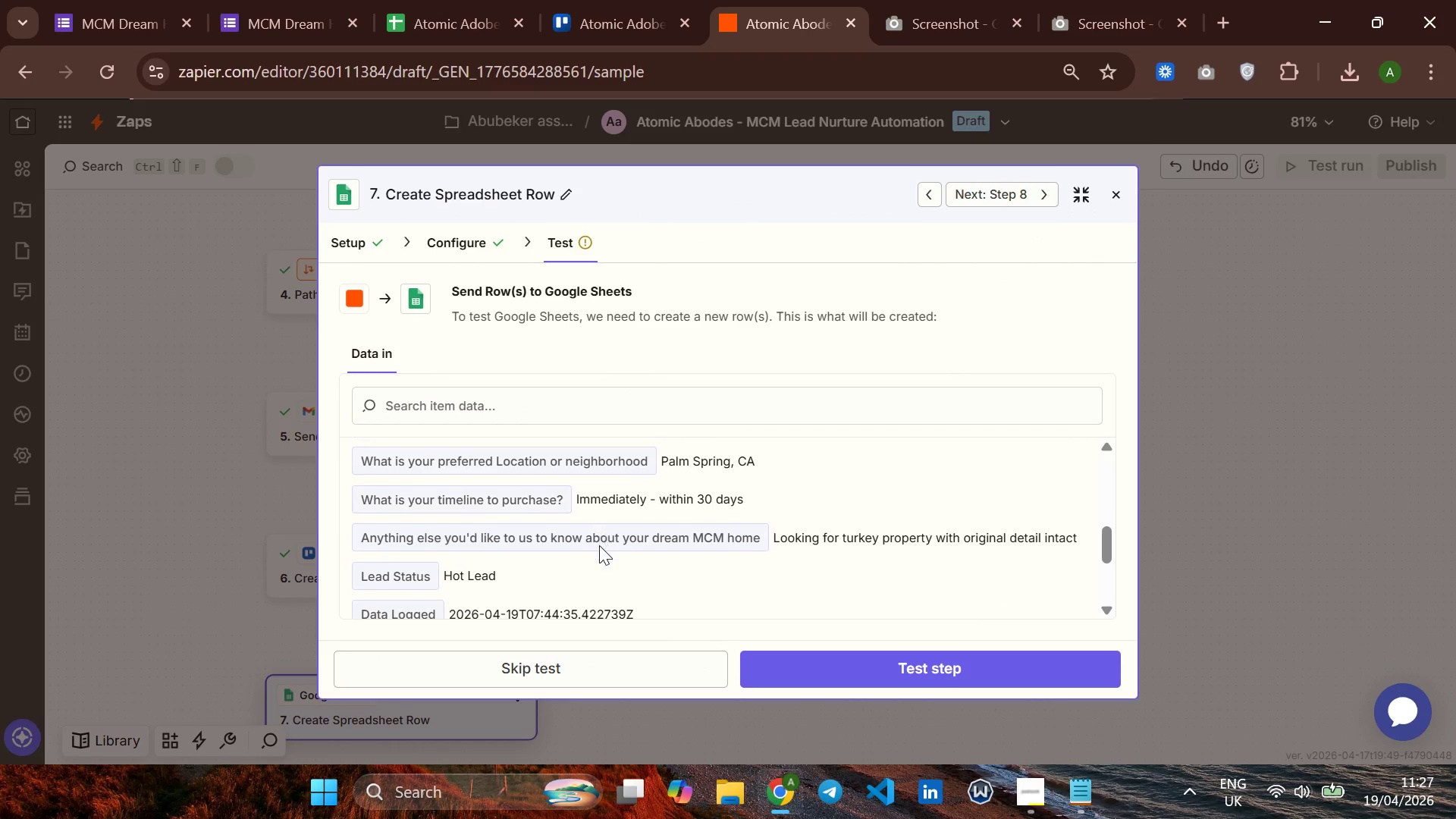 
wait(9.08)
 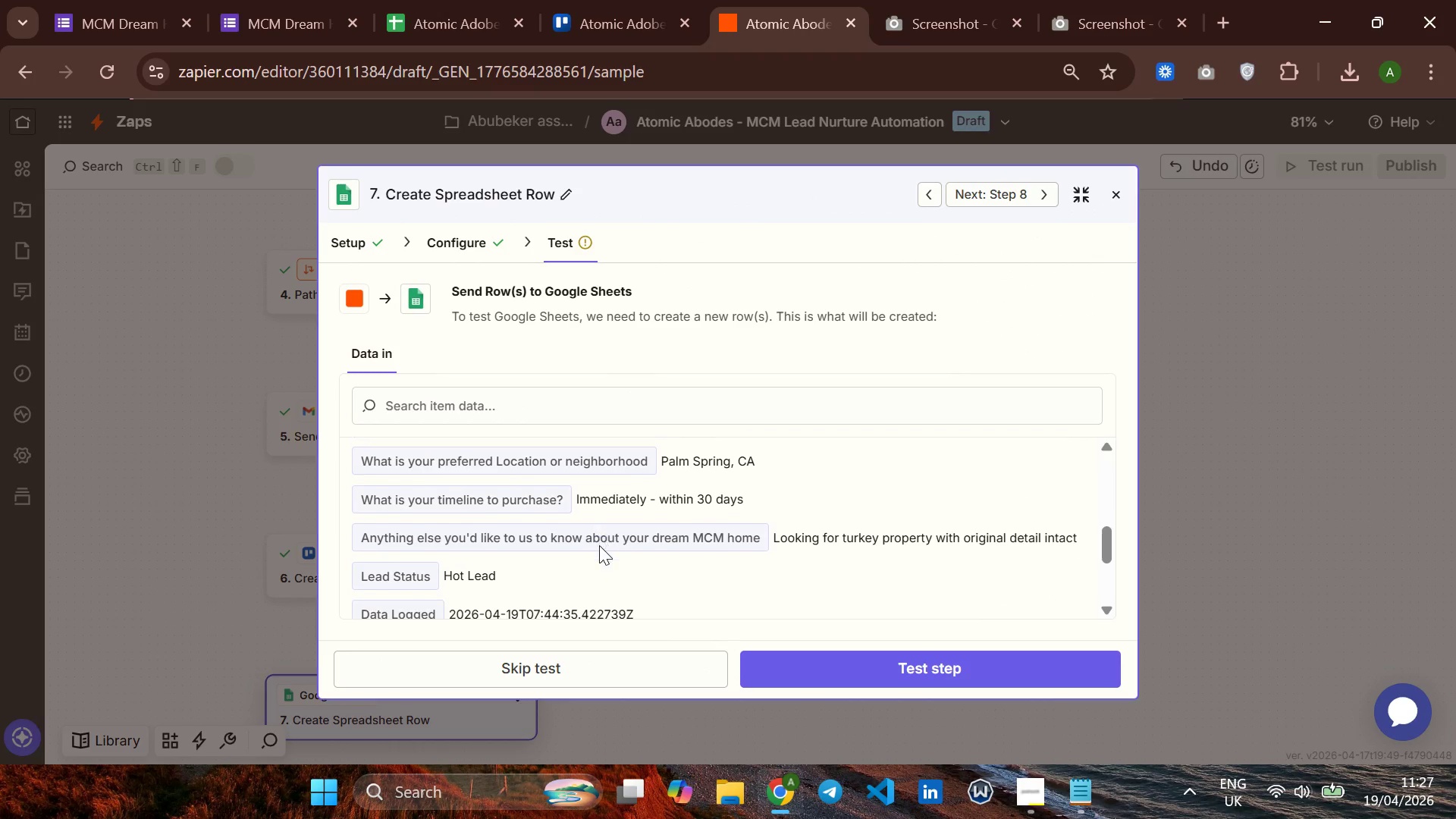 
left_click([870, 663])
 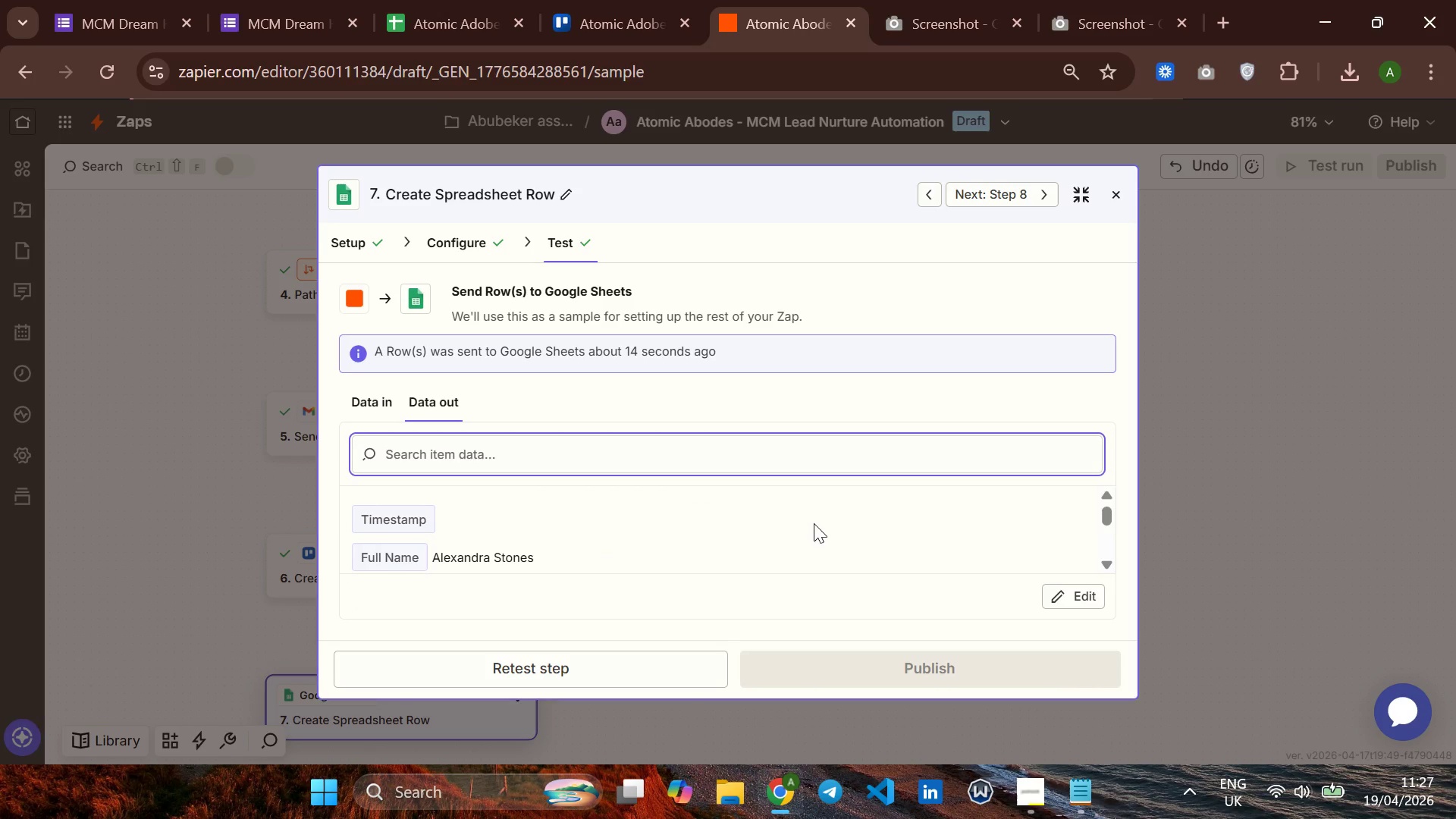 
wait(7.84)
 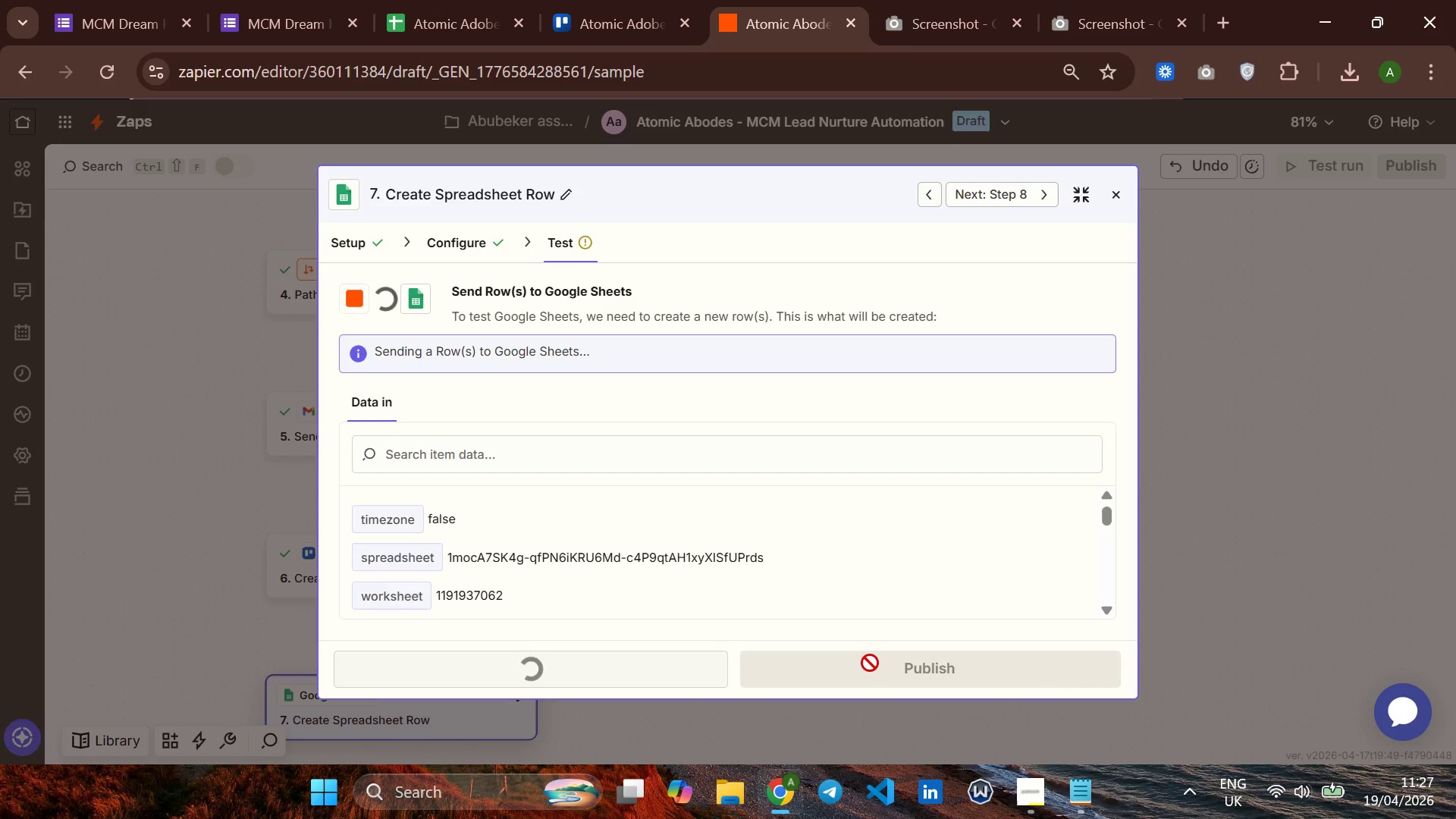 
left_click([1205, 75])
 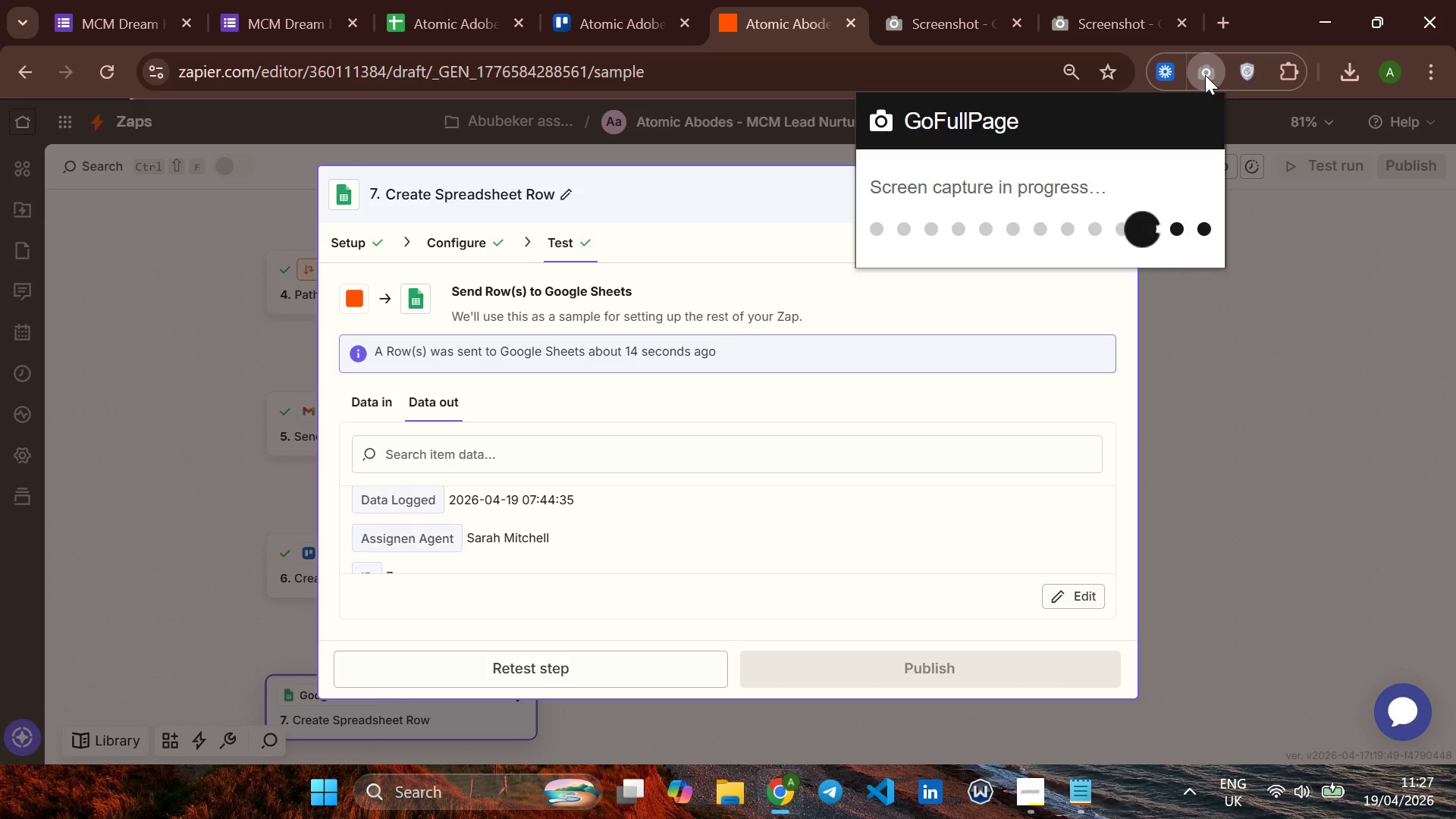 
wait(12.5)
 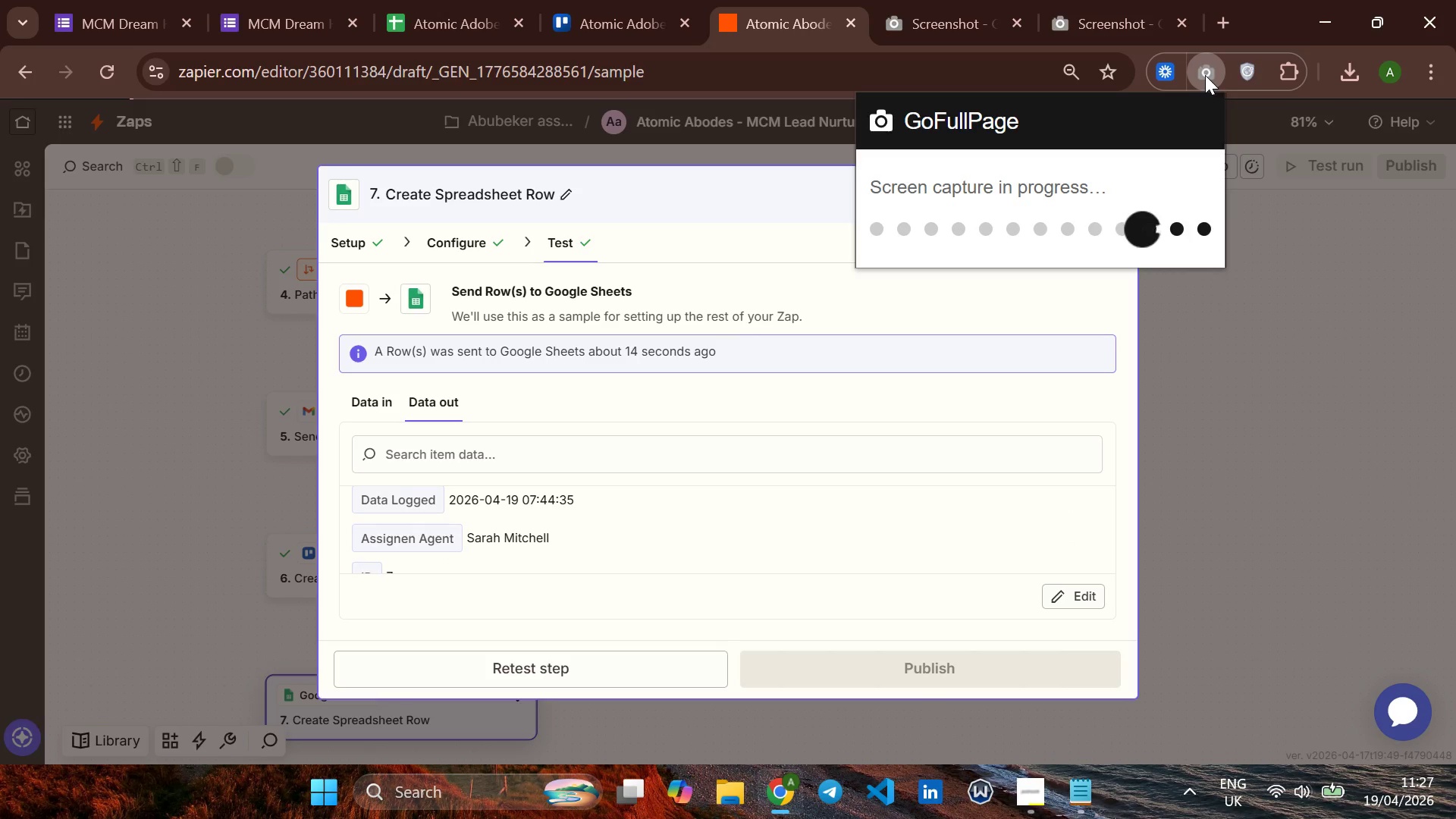 
left_click([1257, 137])
 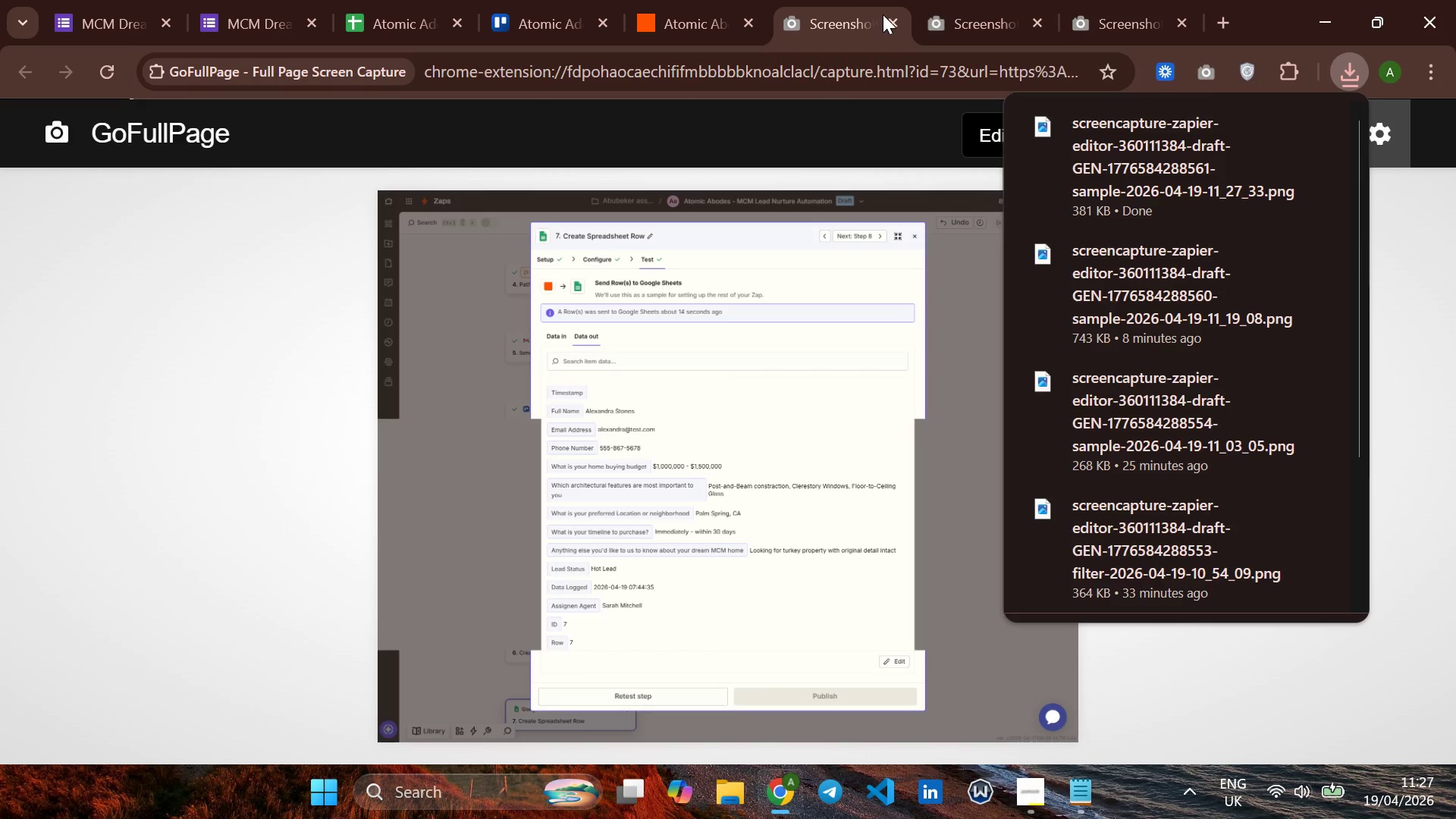 
left_click([888, 14])
 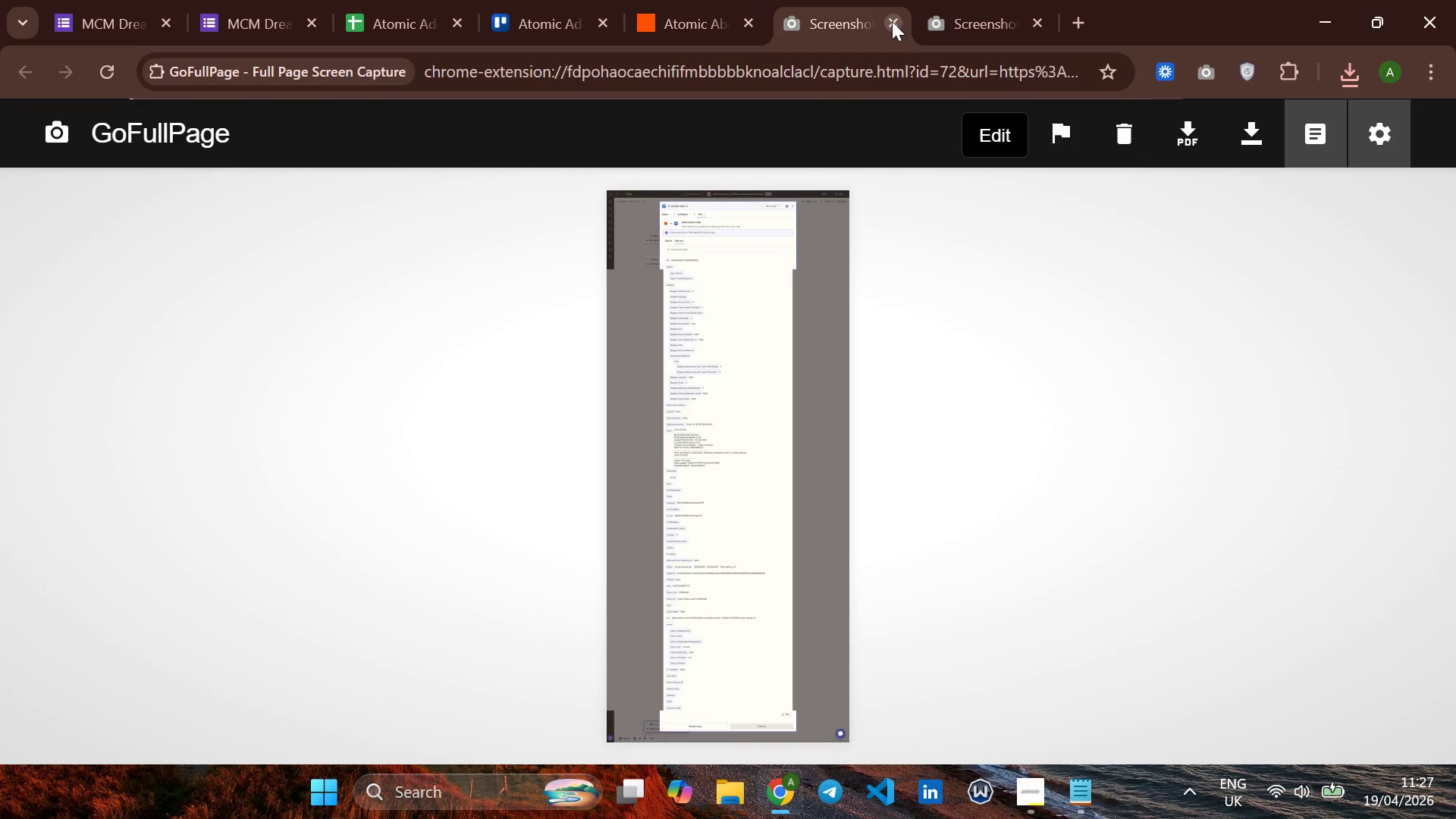 
left_click([892, 21])
 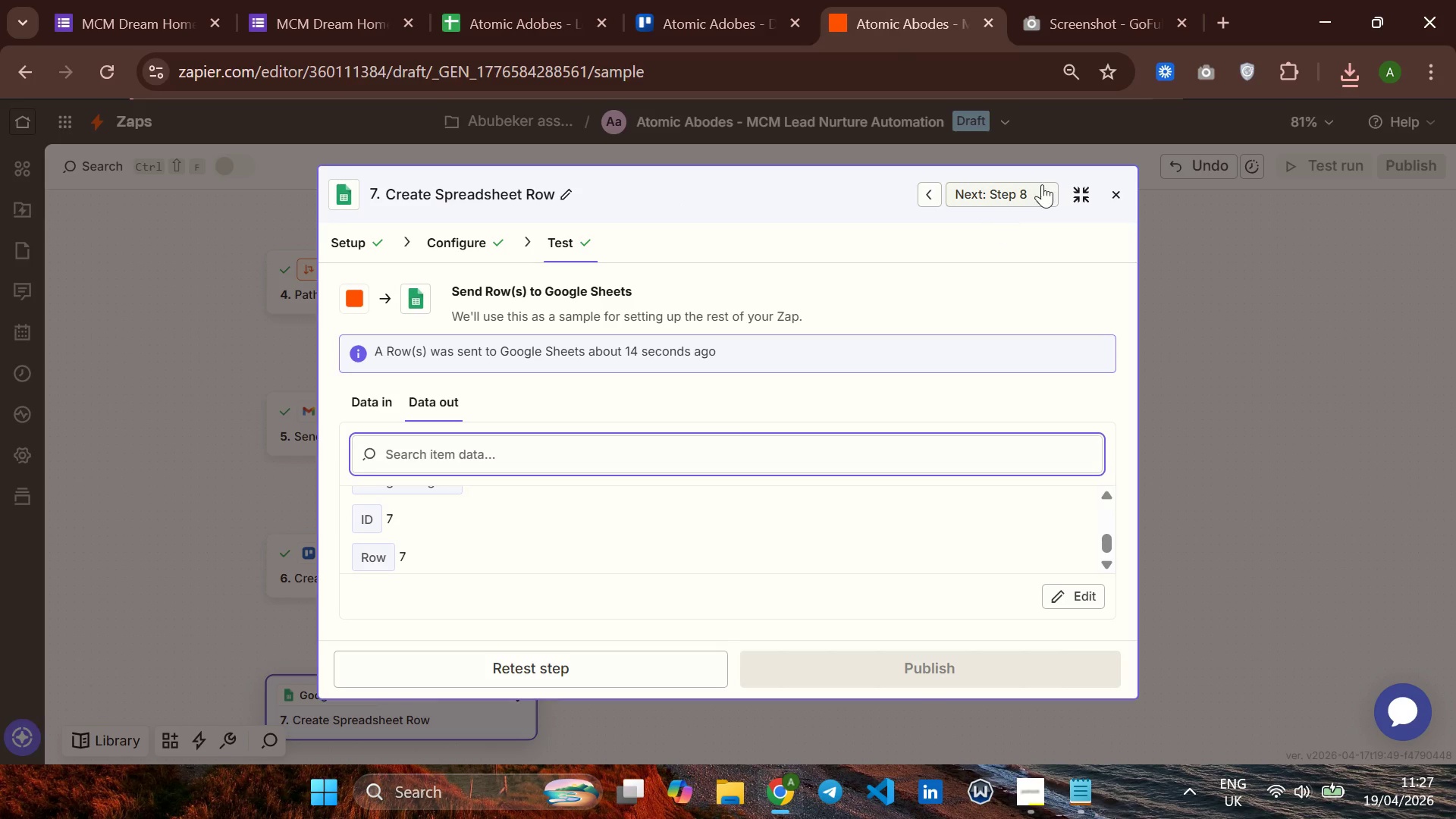 
left_click([1078, 199])
 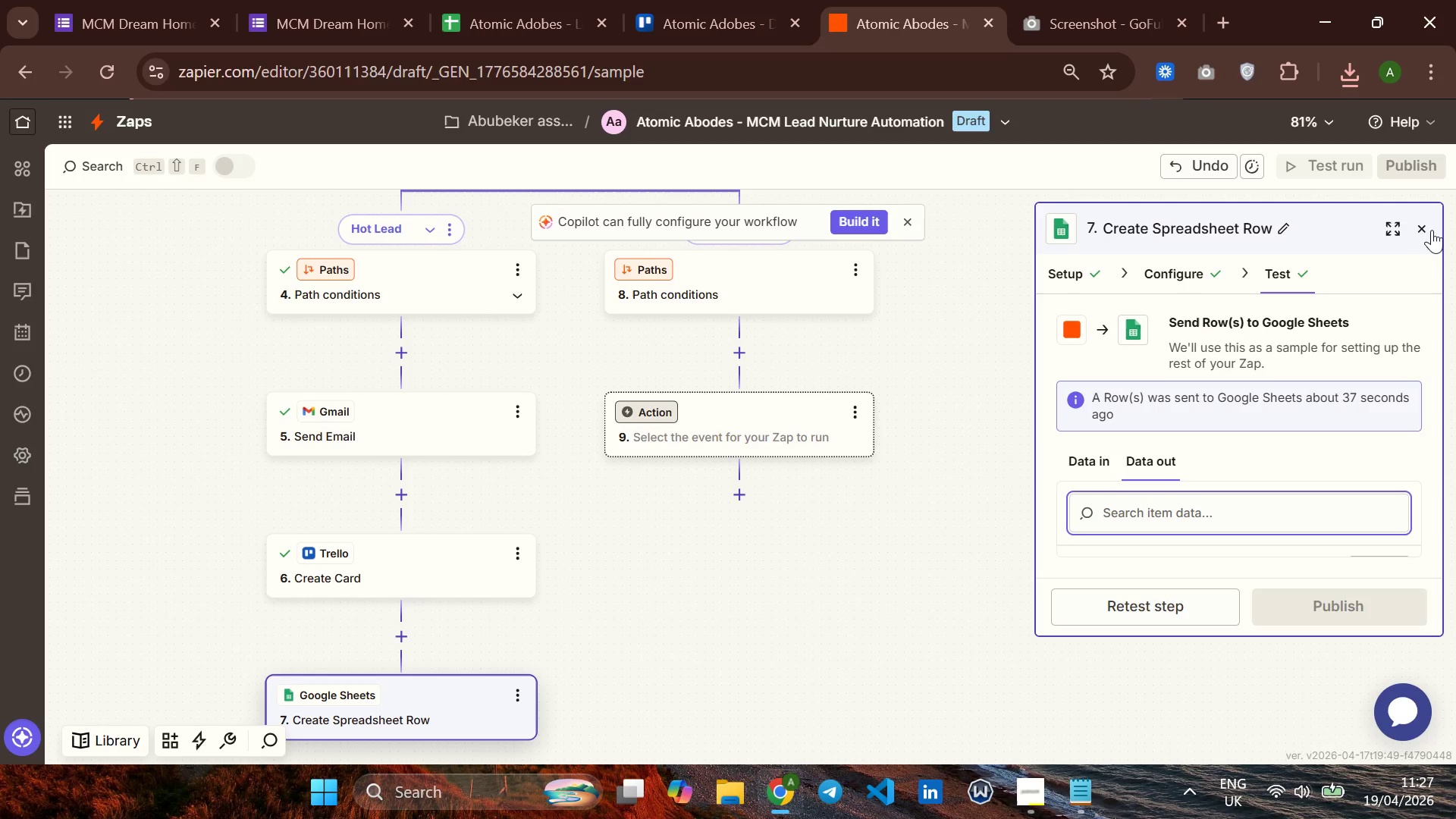 
left_click([1426, 232])
 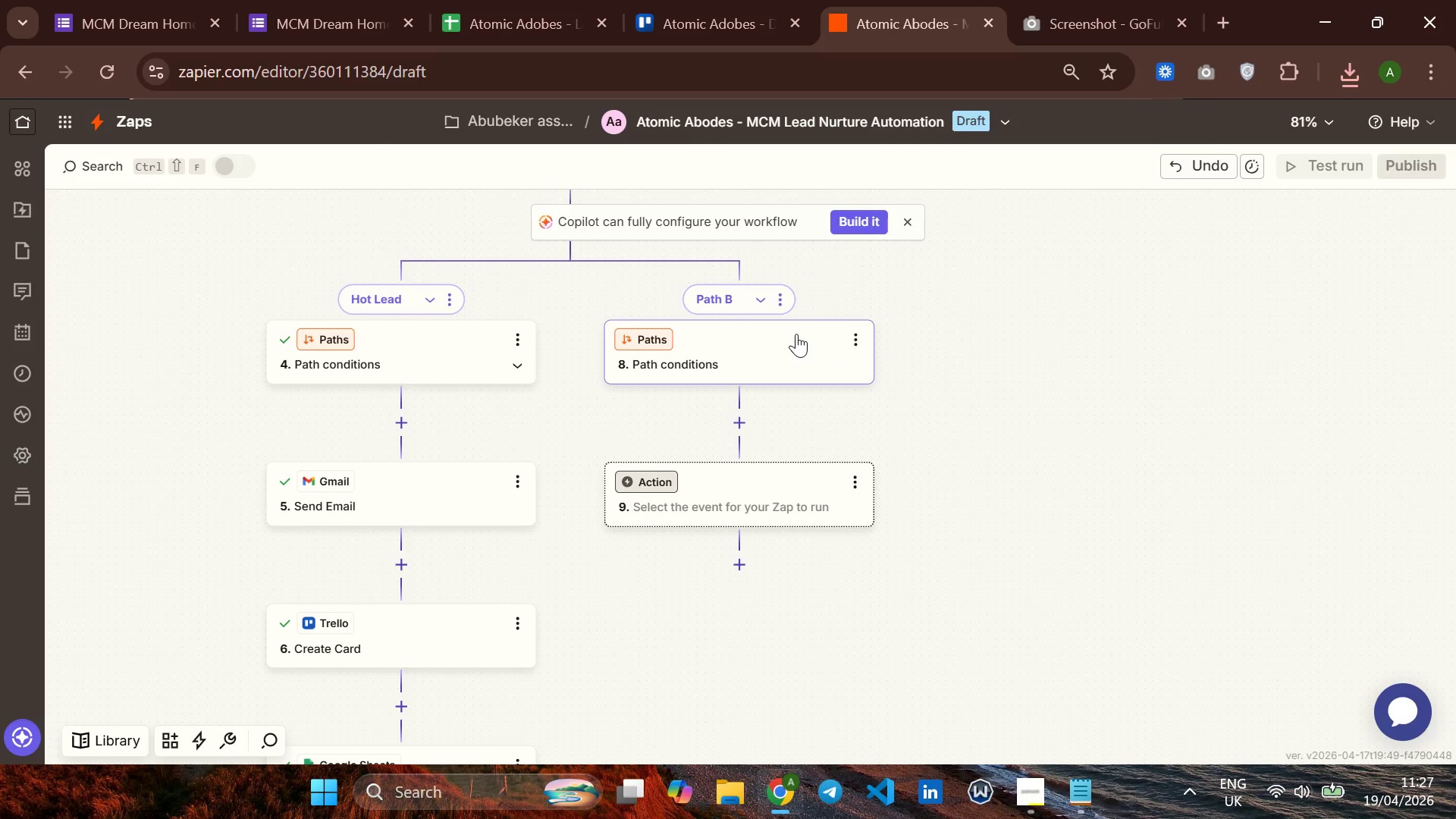 
left_click([782, 294])
 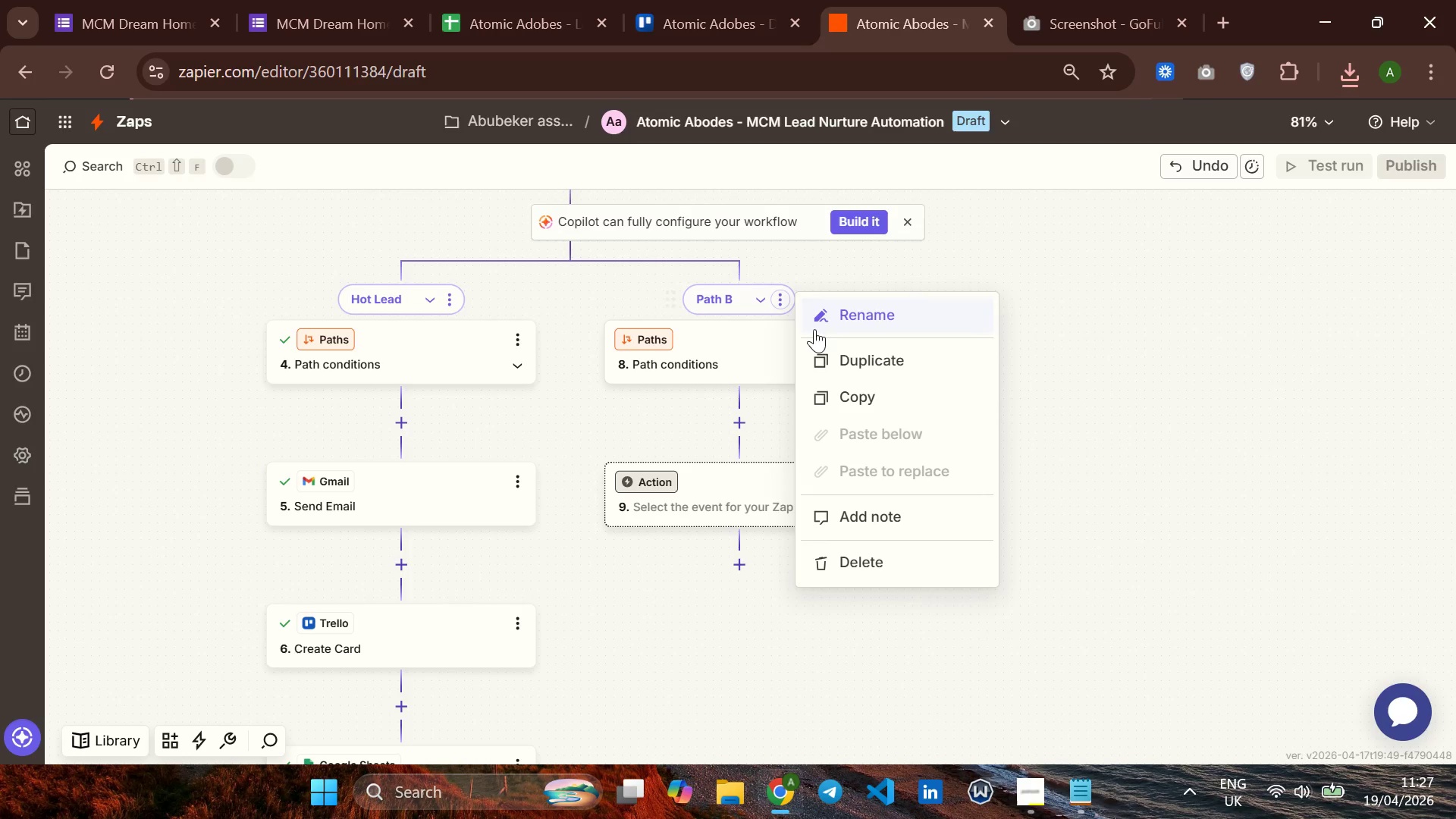 
left_click([830, 322])
 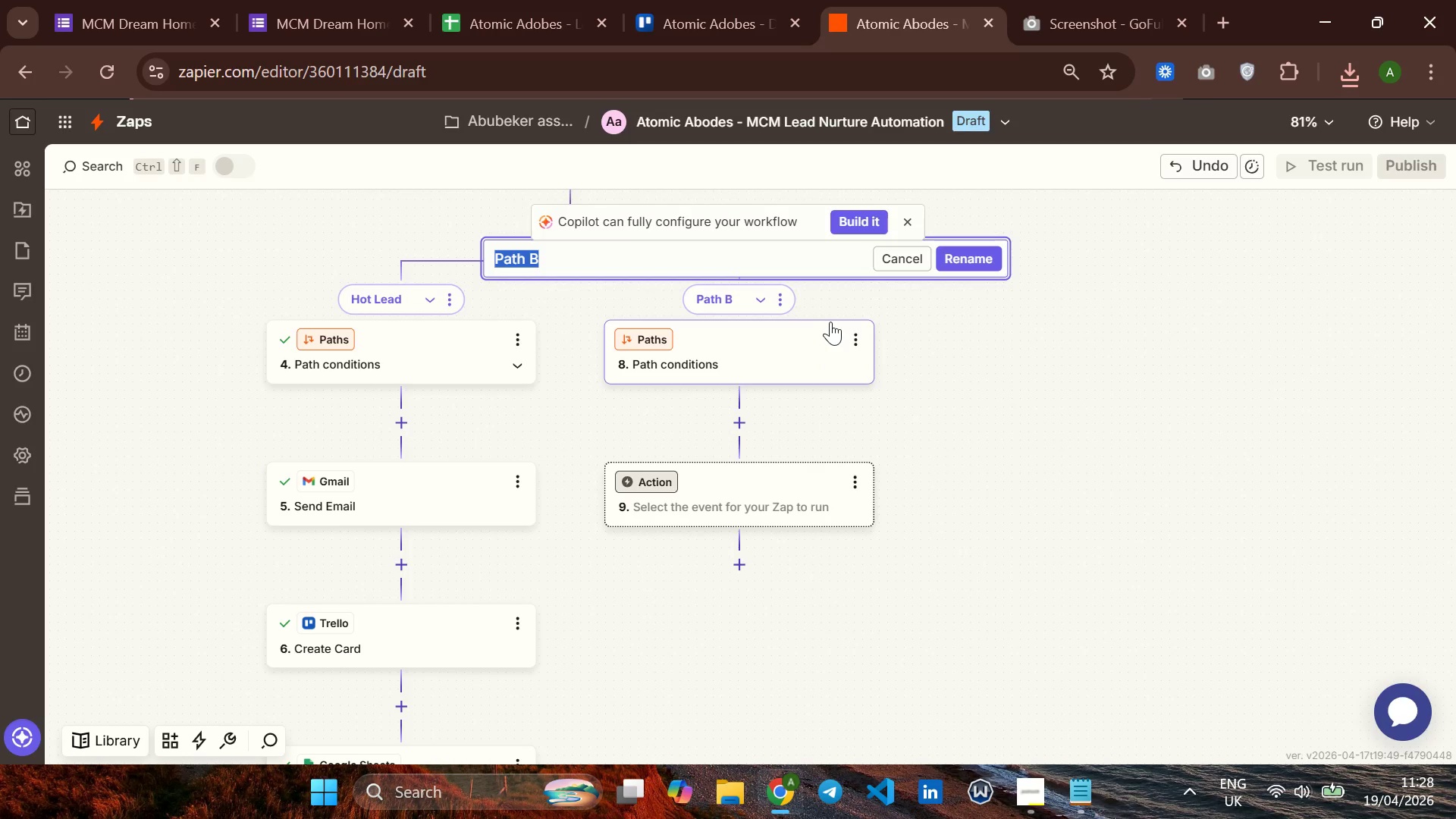 
type(General Inquiry)
 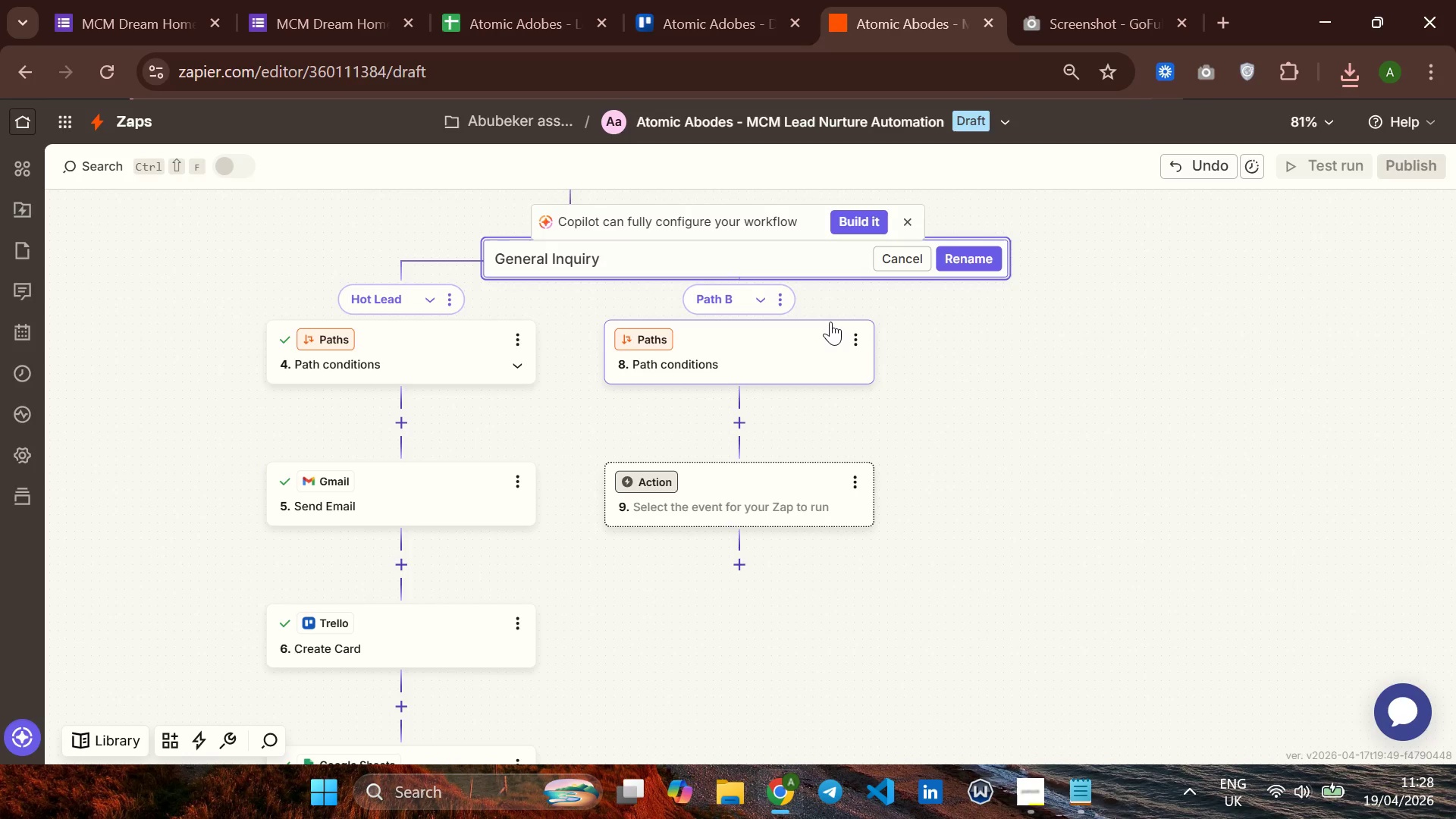 
wait(5.36)
 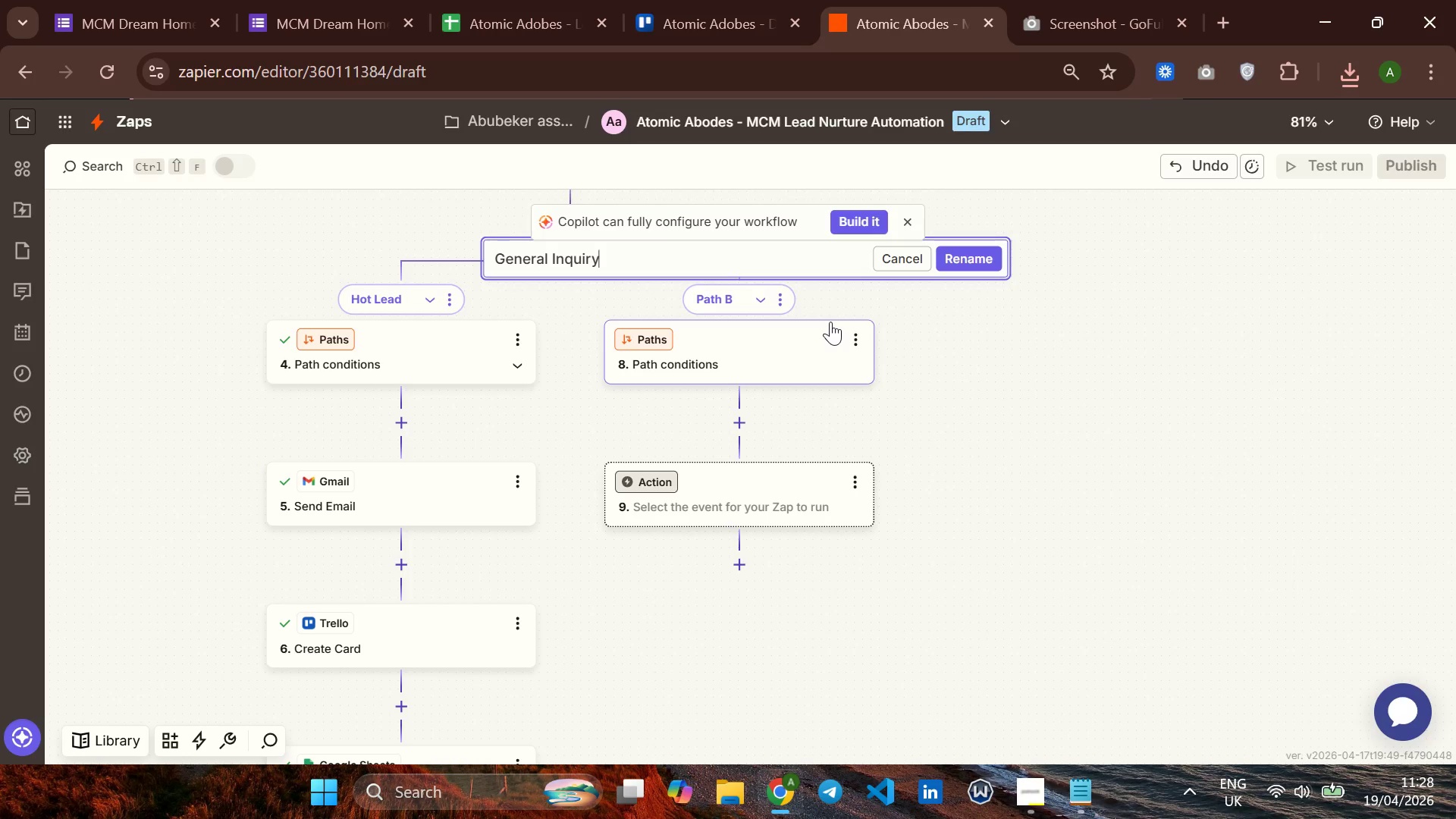 
key(Enter)
 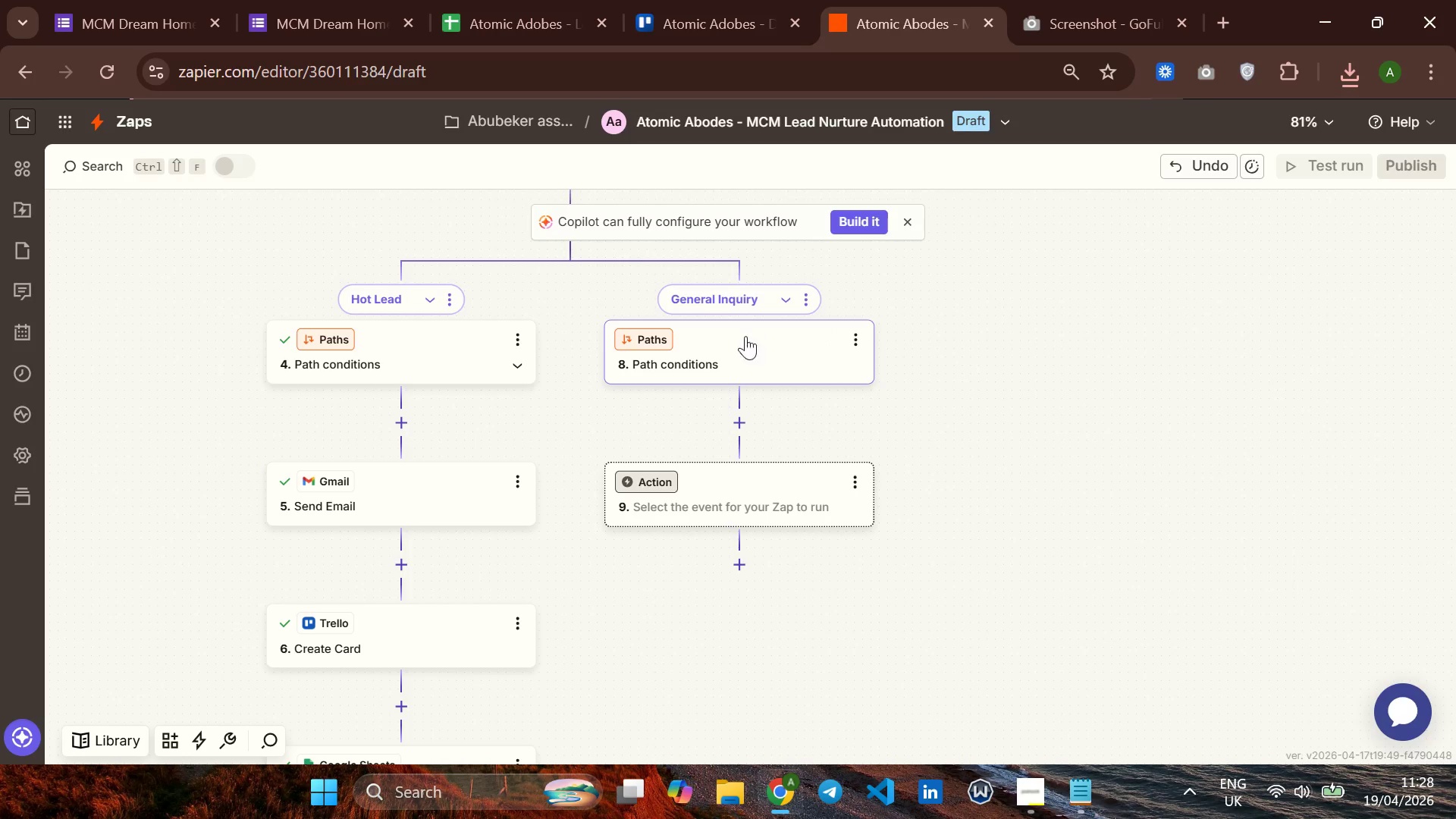 
left_click([739, 350])
 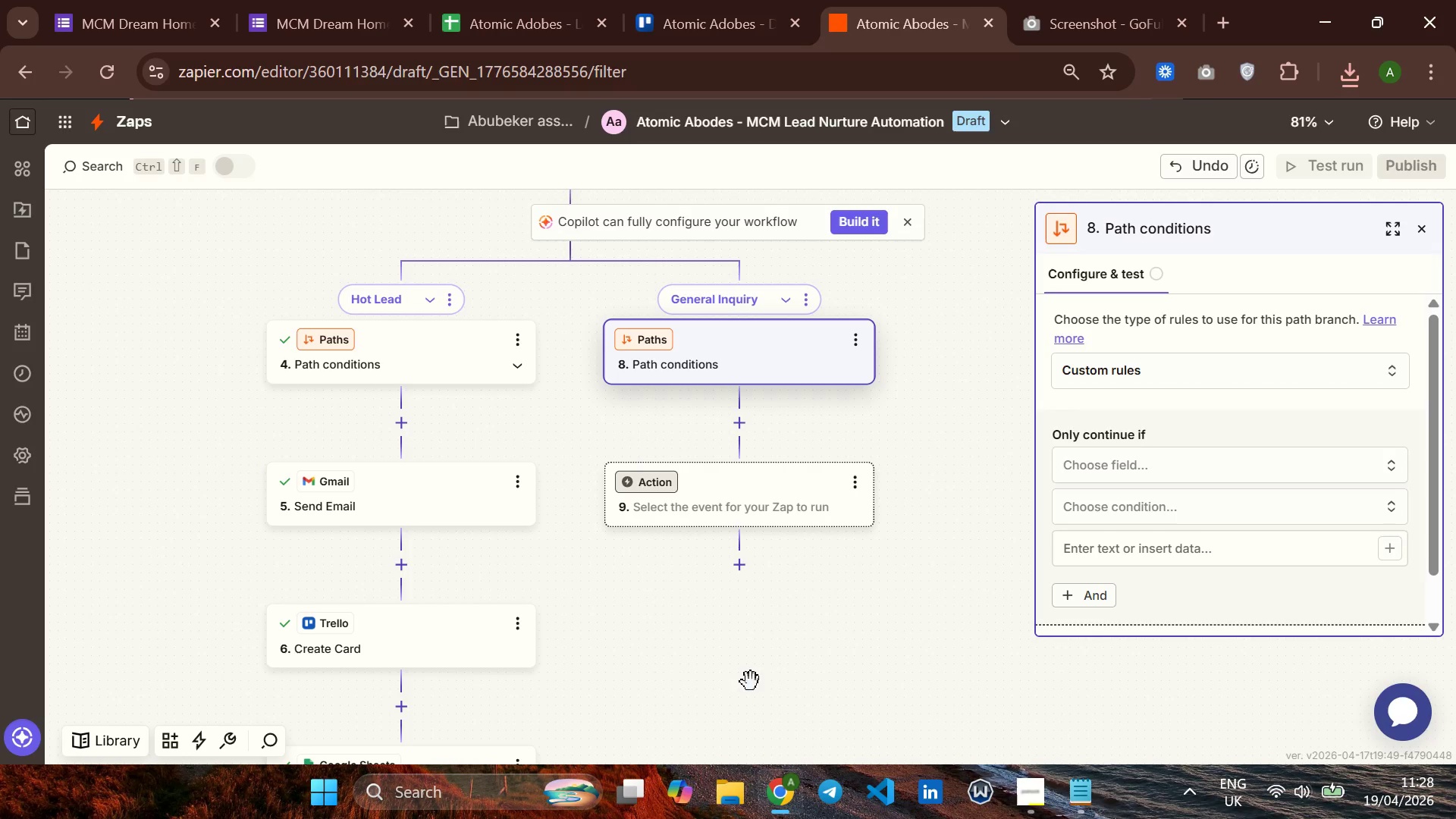 
wait(11.5)
 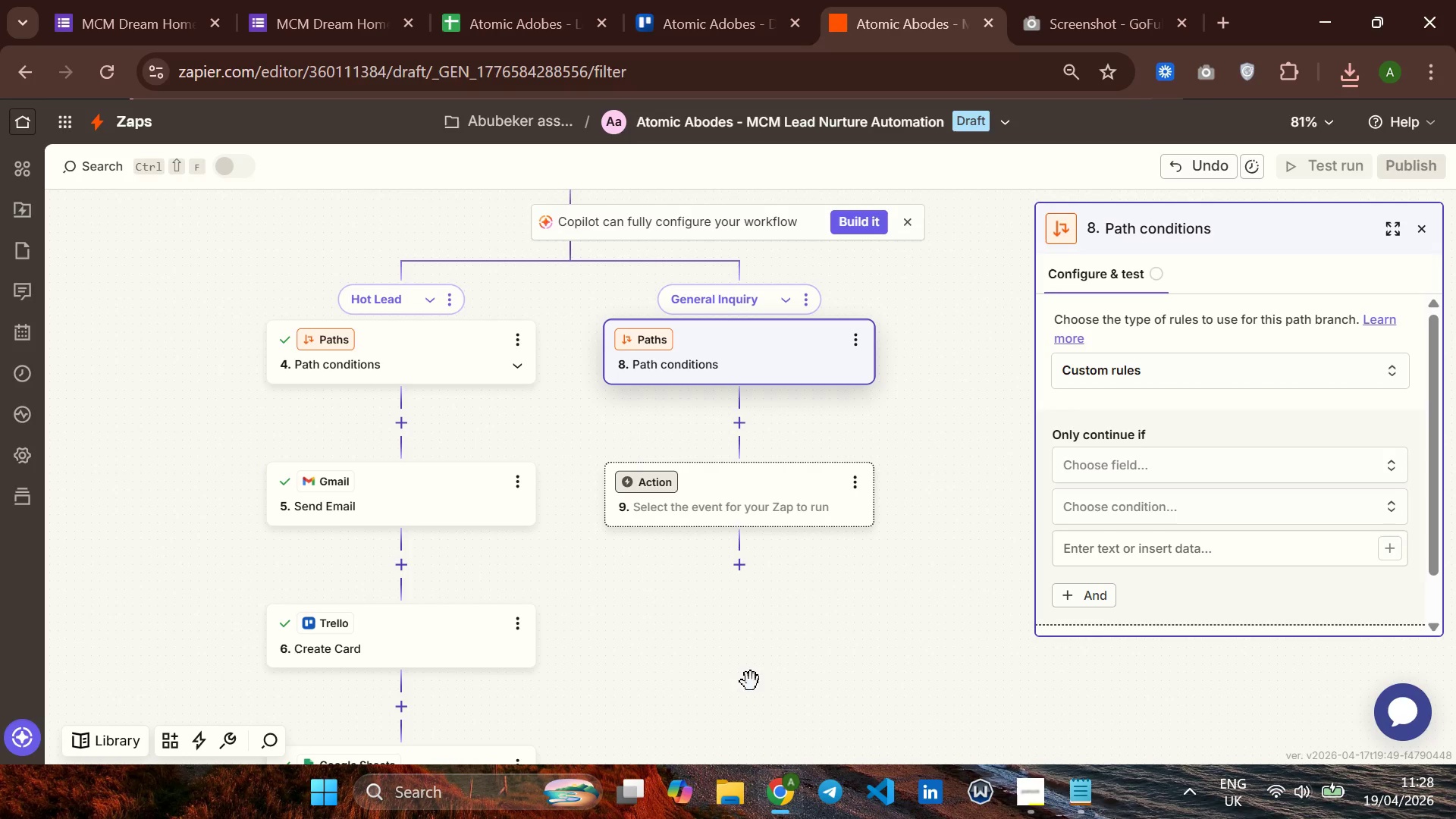 
left_click([1276, 462])
 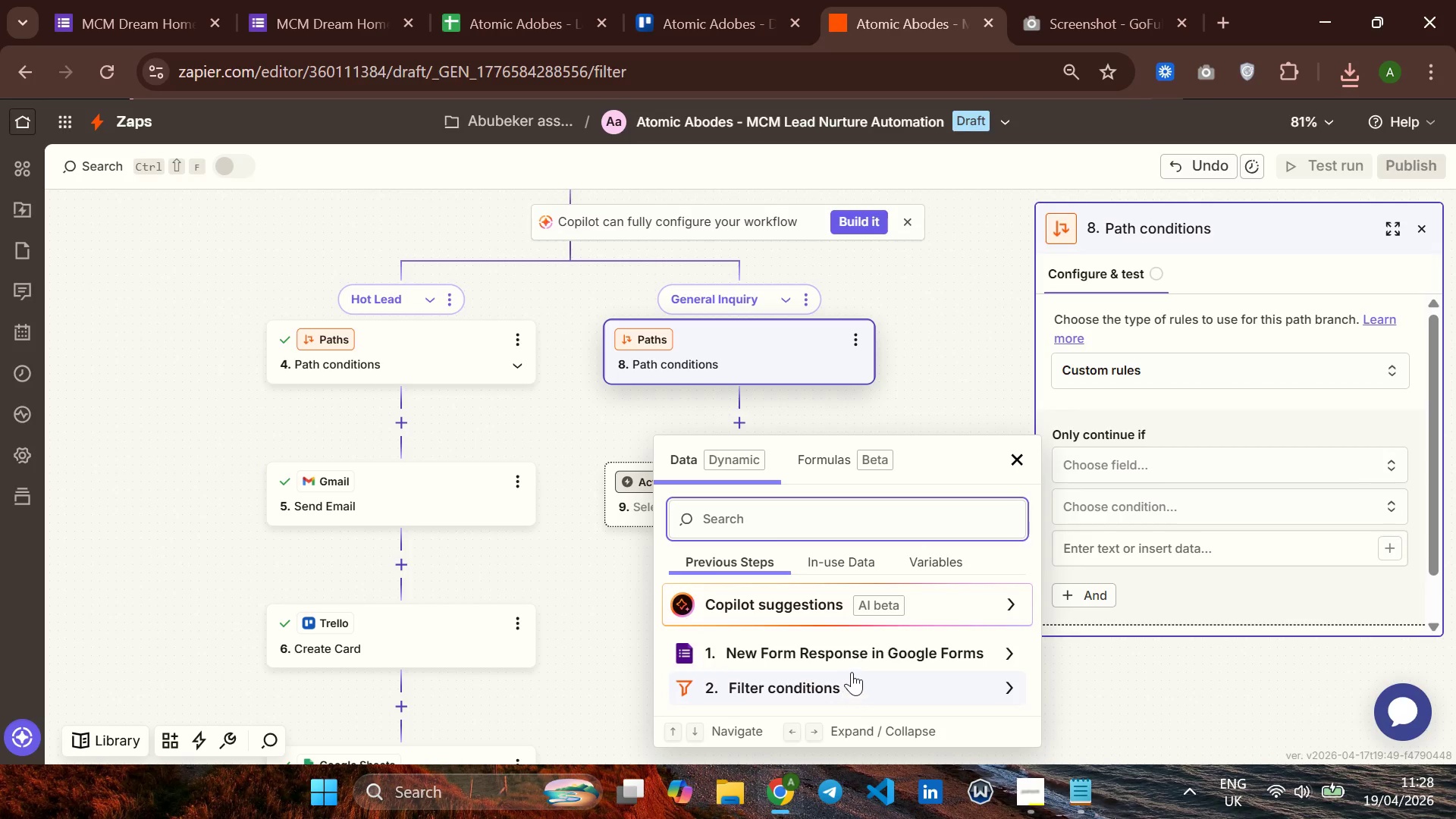 
left_click([858, 653])
 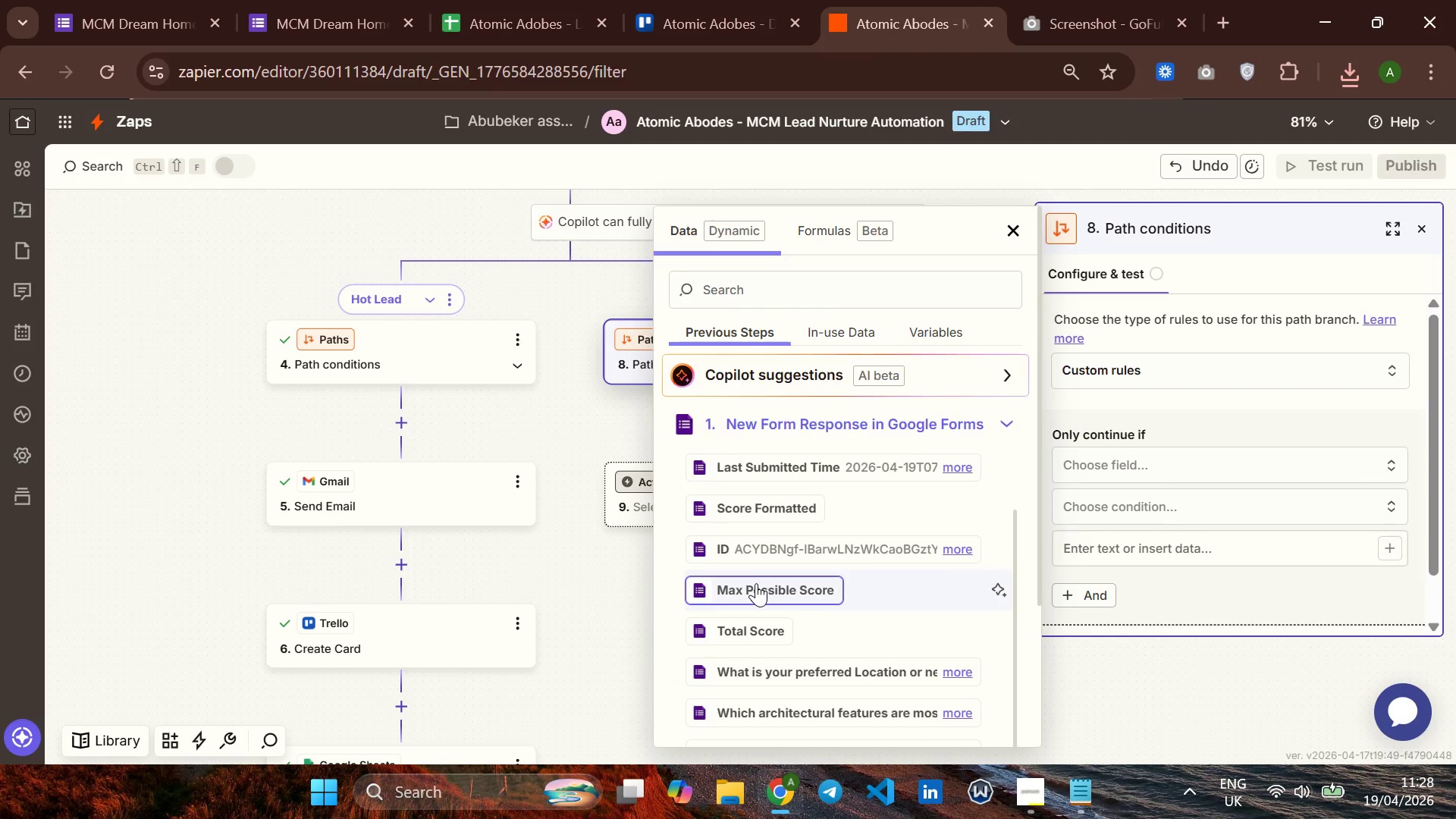 
wait(8.72)
 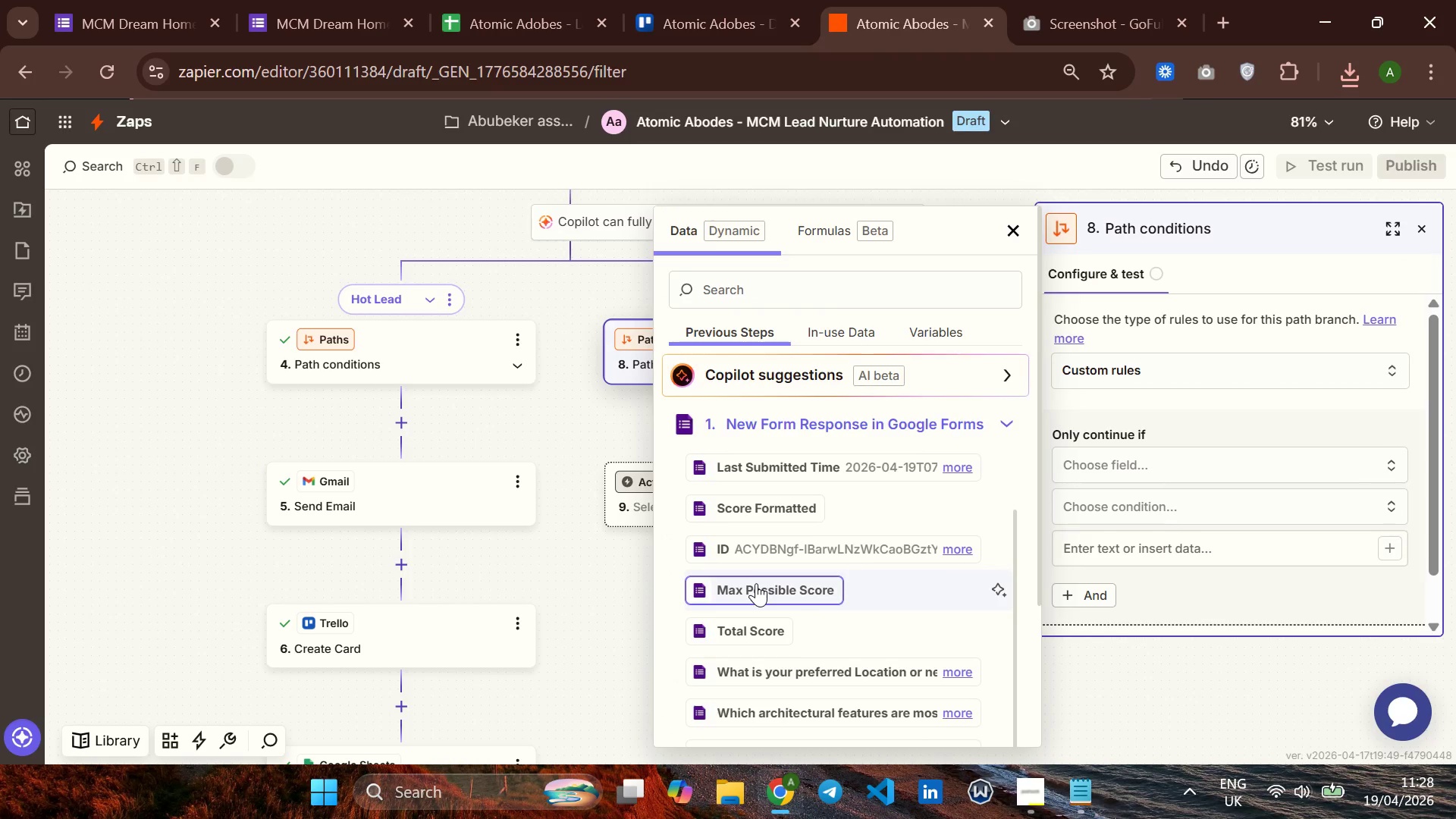 
left_click([830, 601])
 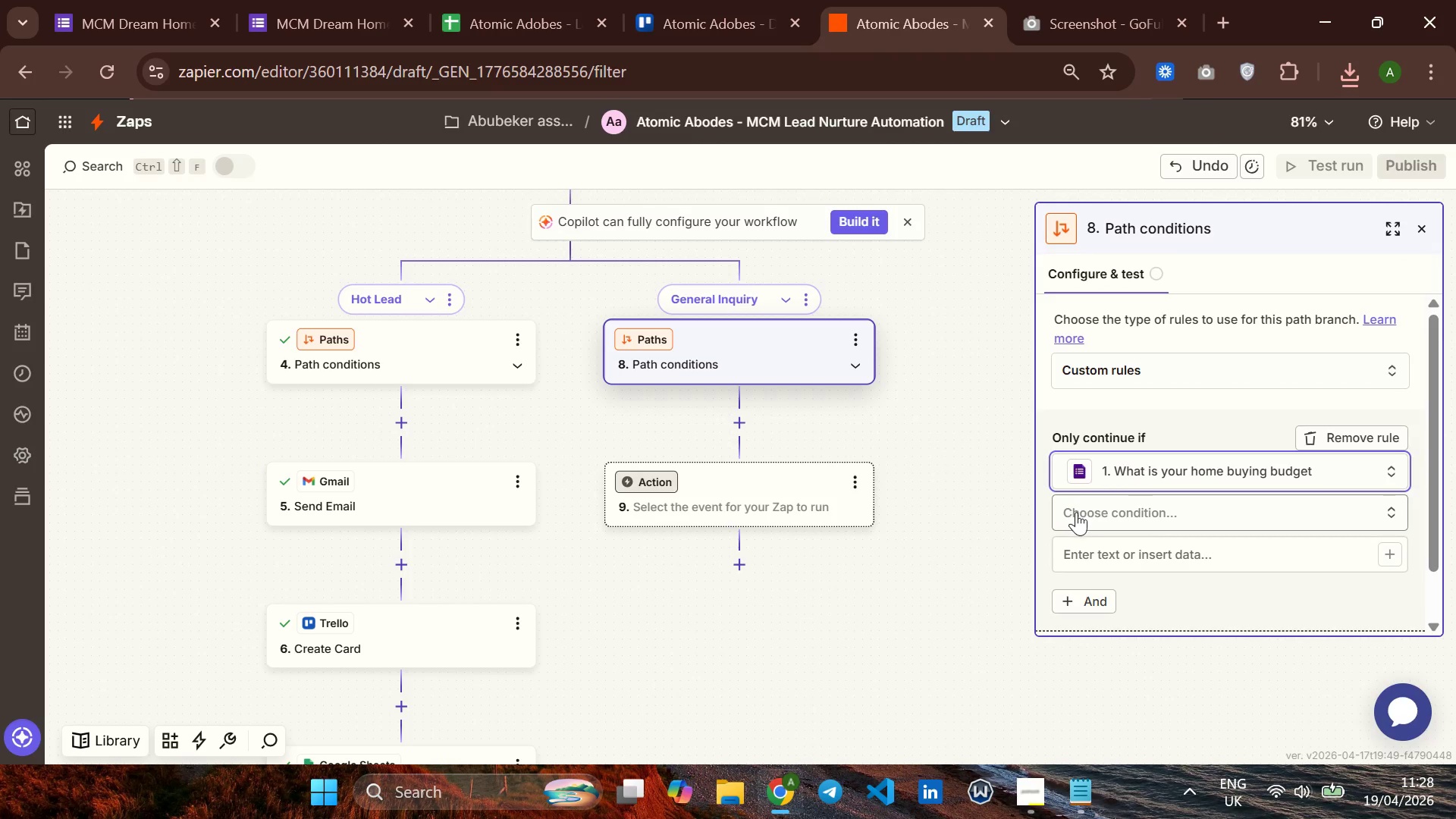 
left_click([1079, 513])